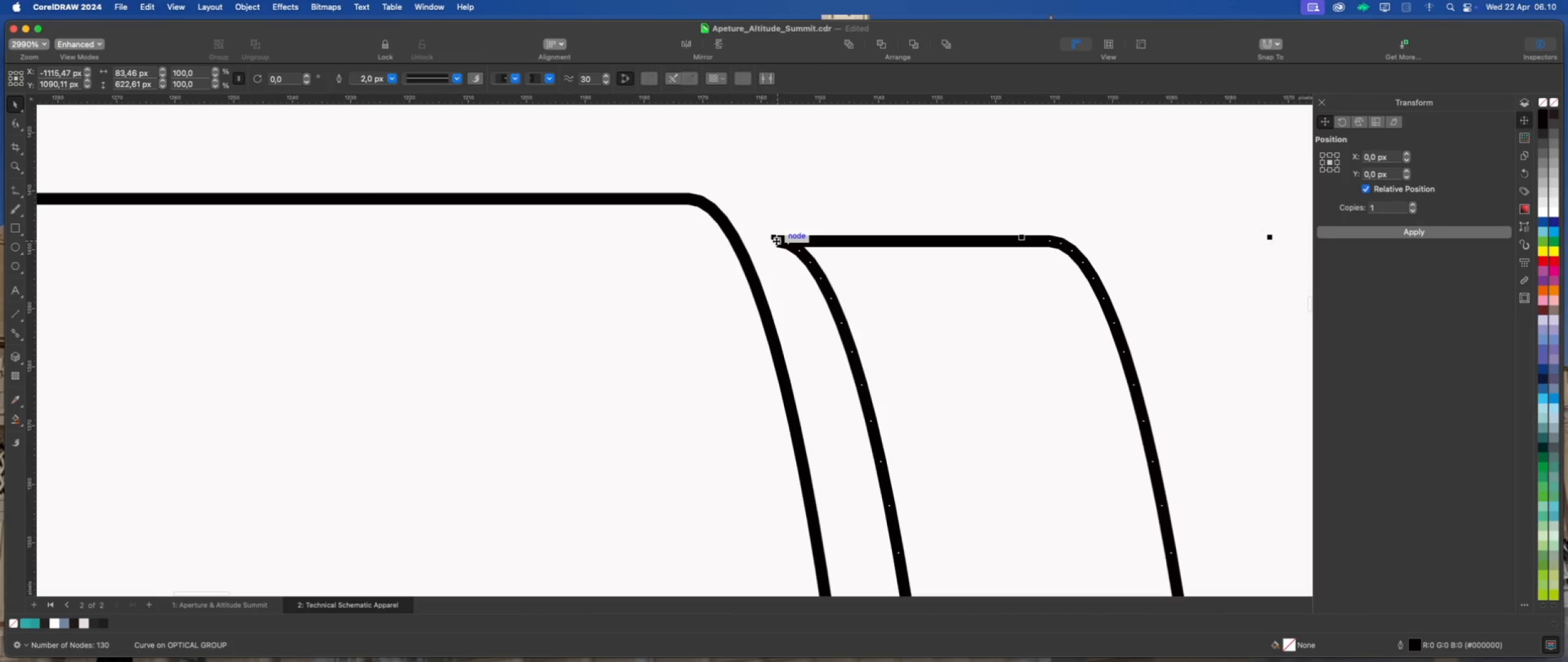 
left_click_drag(start_coordinate=[777, 242], to_coordinate=[737, 241])
 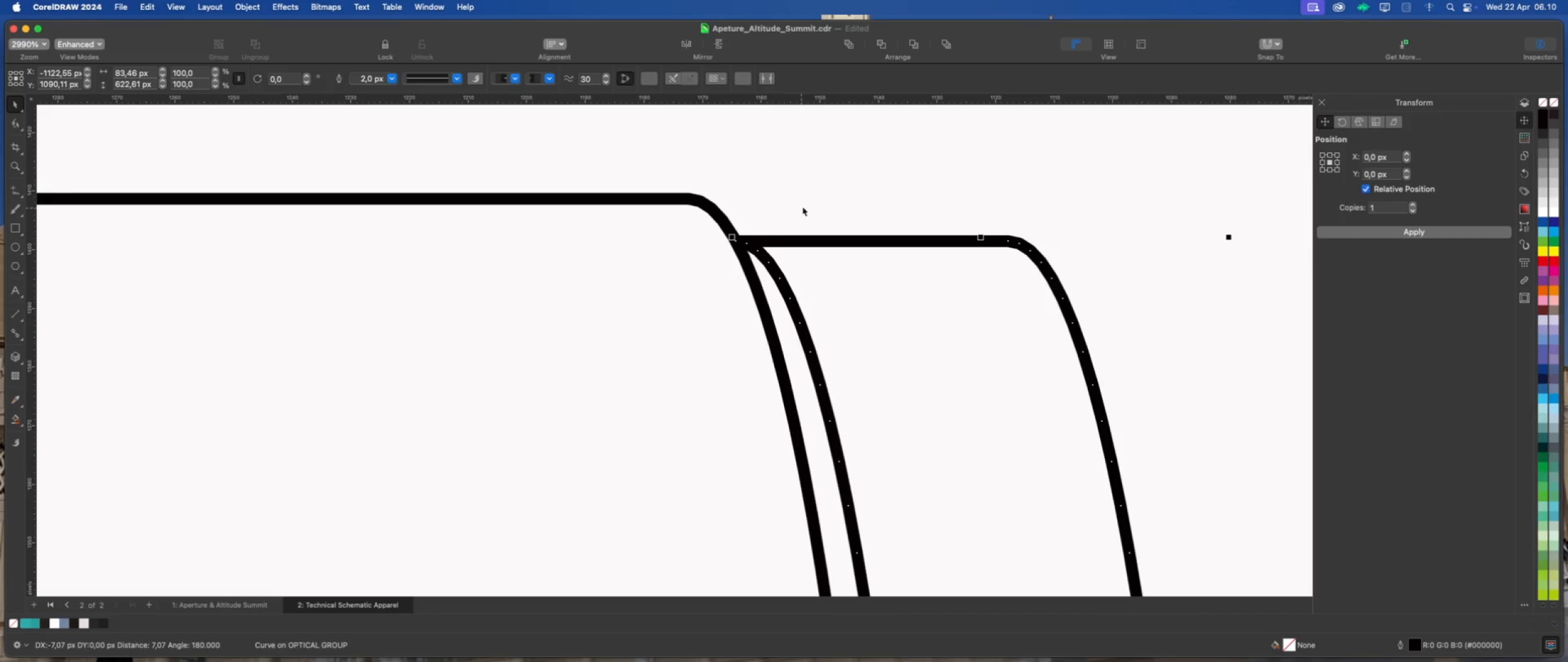 
hold_key(key=ShiftLeft, duration=2.01)
 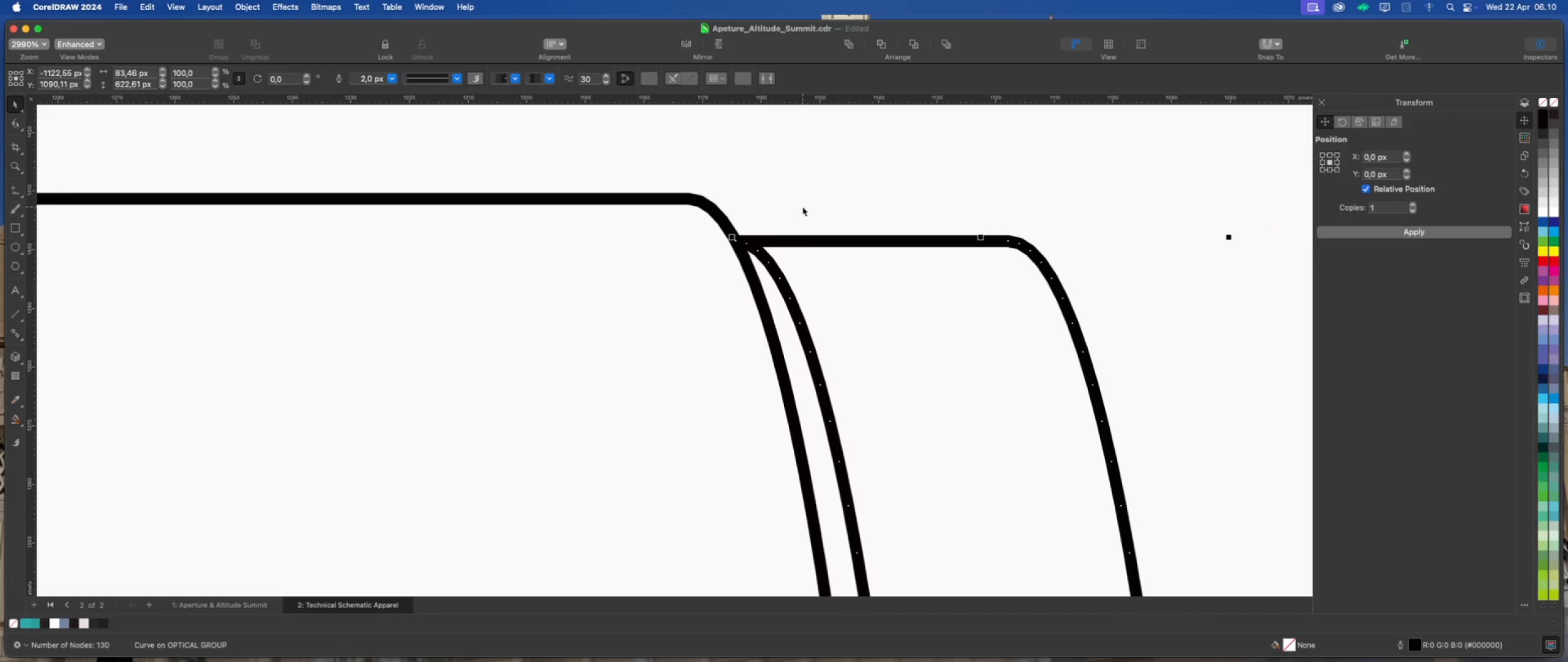 
left_click([802, 207])
 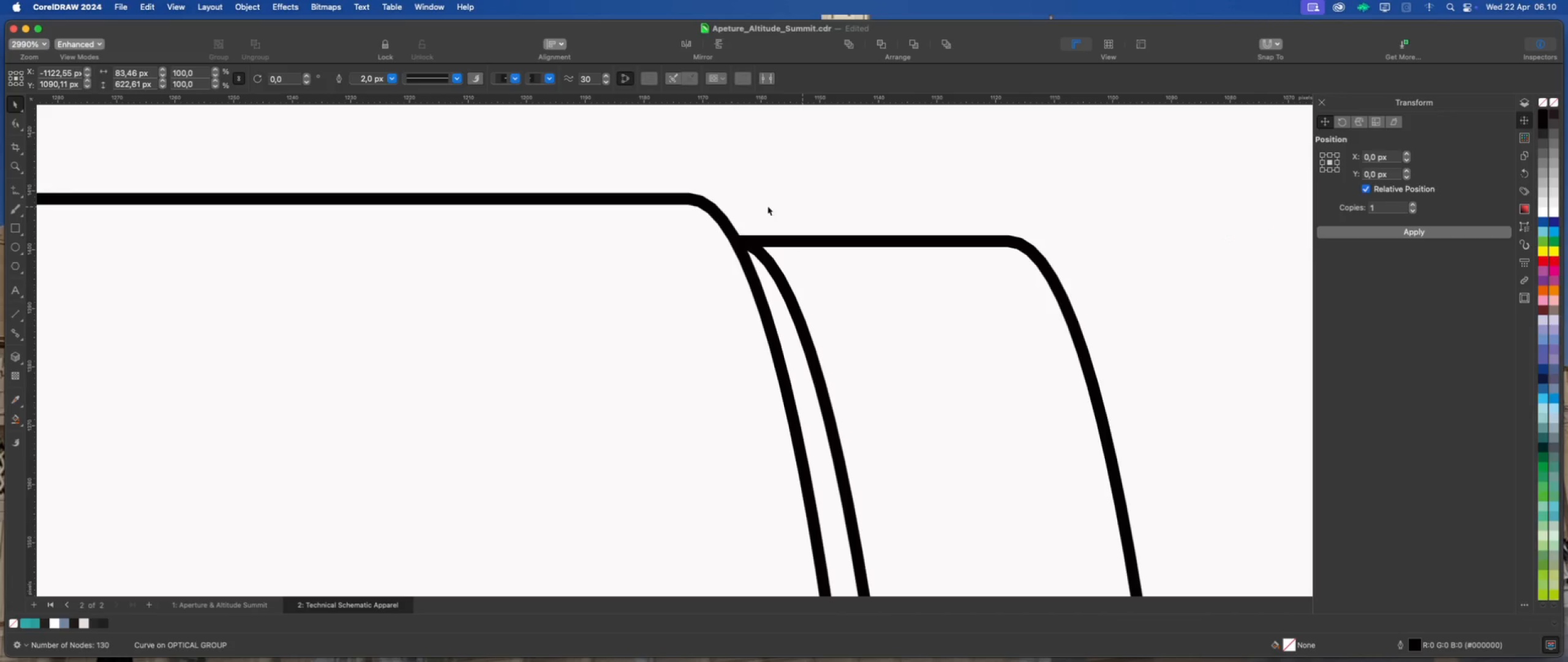 
scroll: coordinate [753, 210], scroll_direction: down, amount: 19.0
 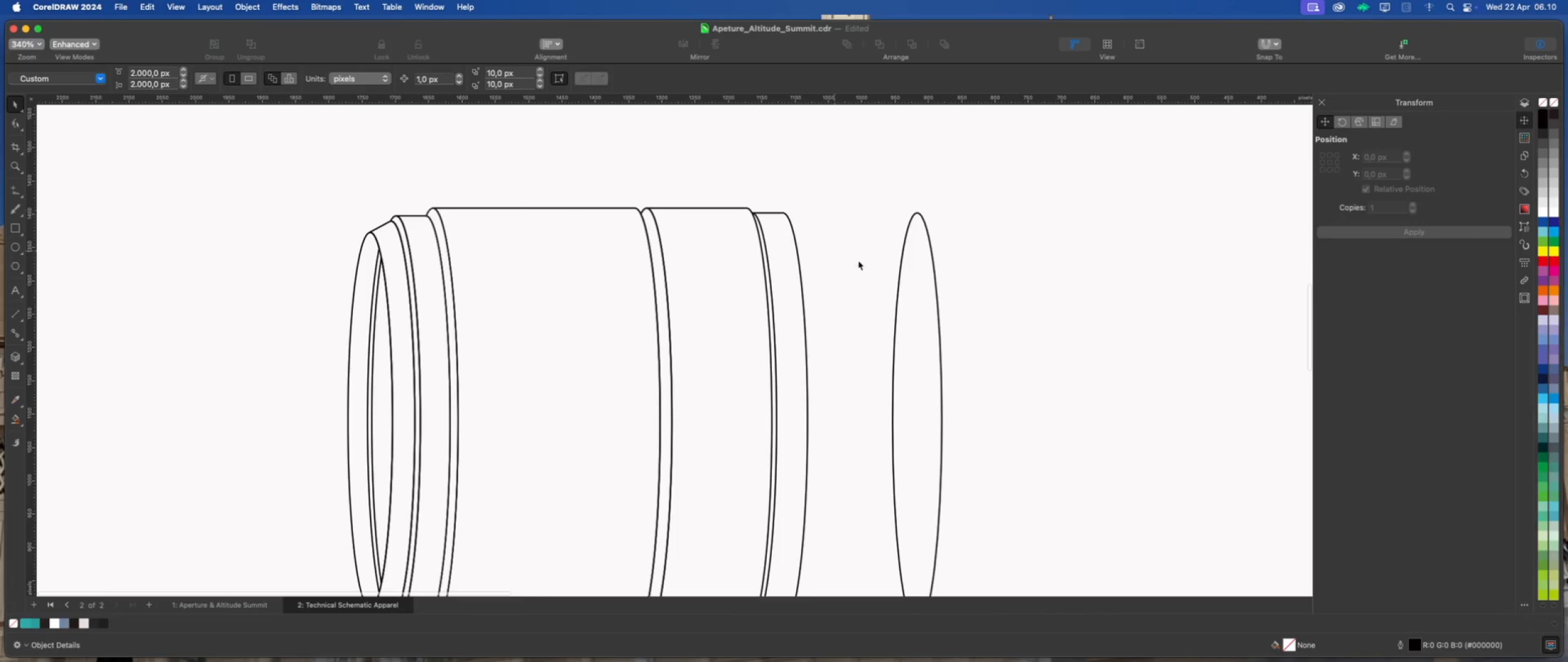 
left_click([861, 261])
 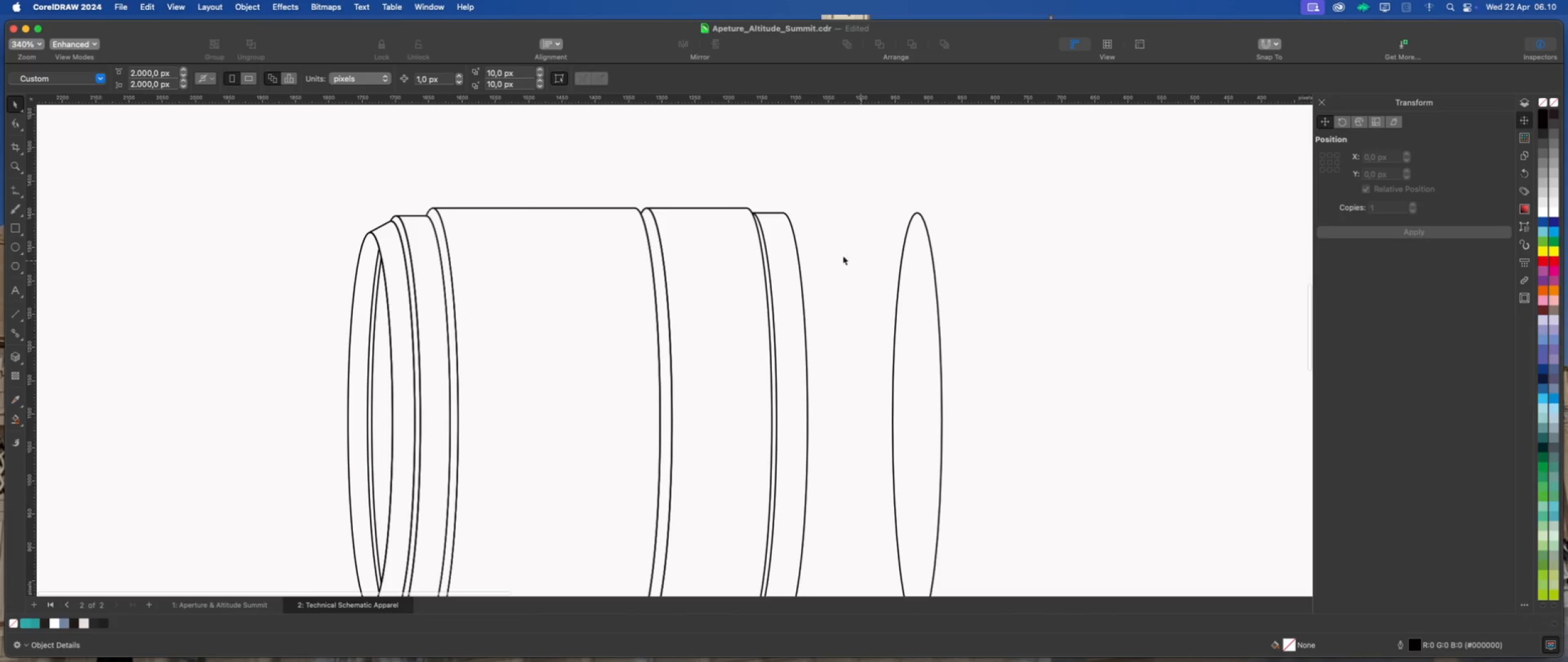 
scroll: coordinate [821, 253], scroll_direction: down, amount: 5.0
 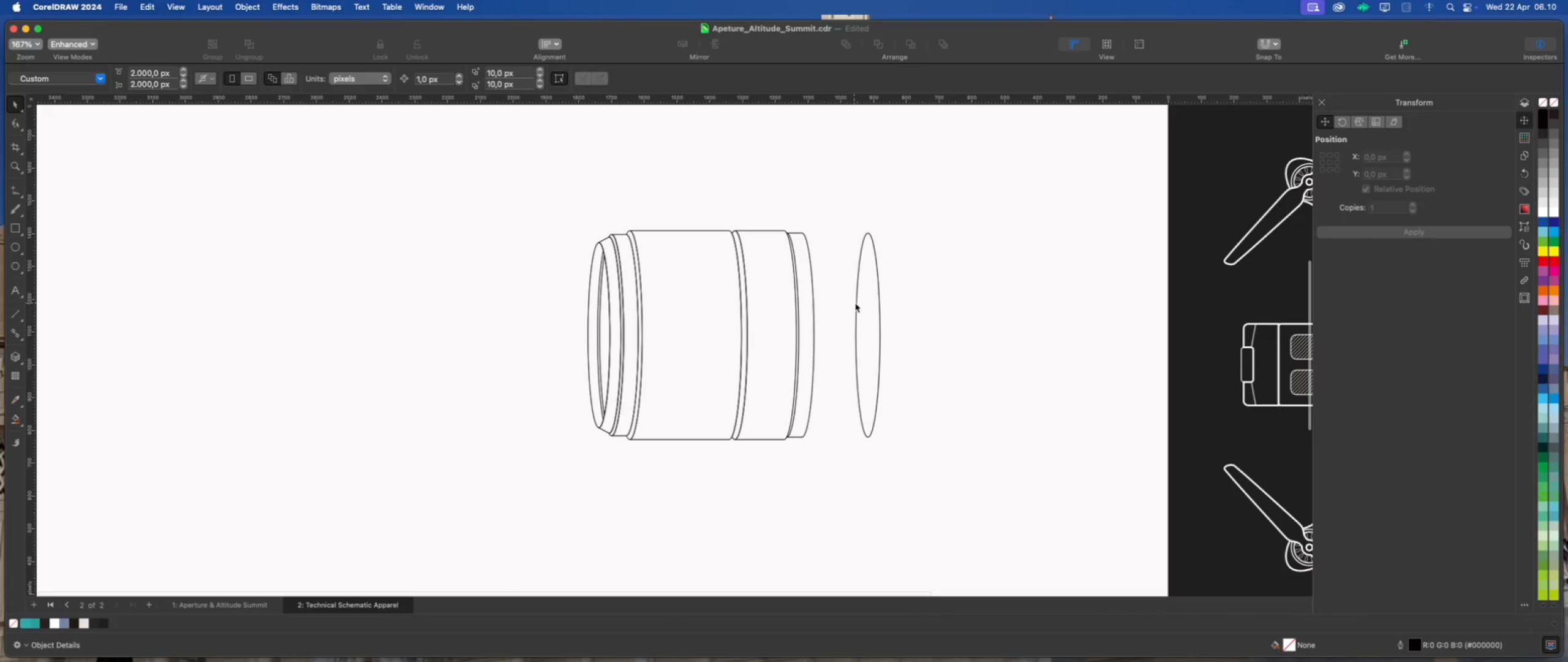 
left_click([861, 302])
 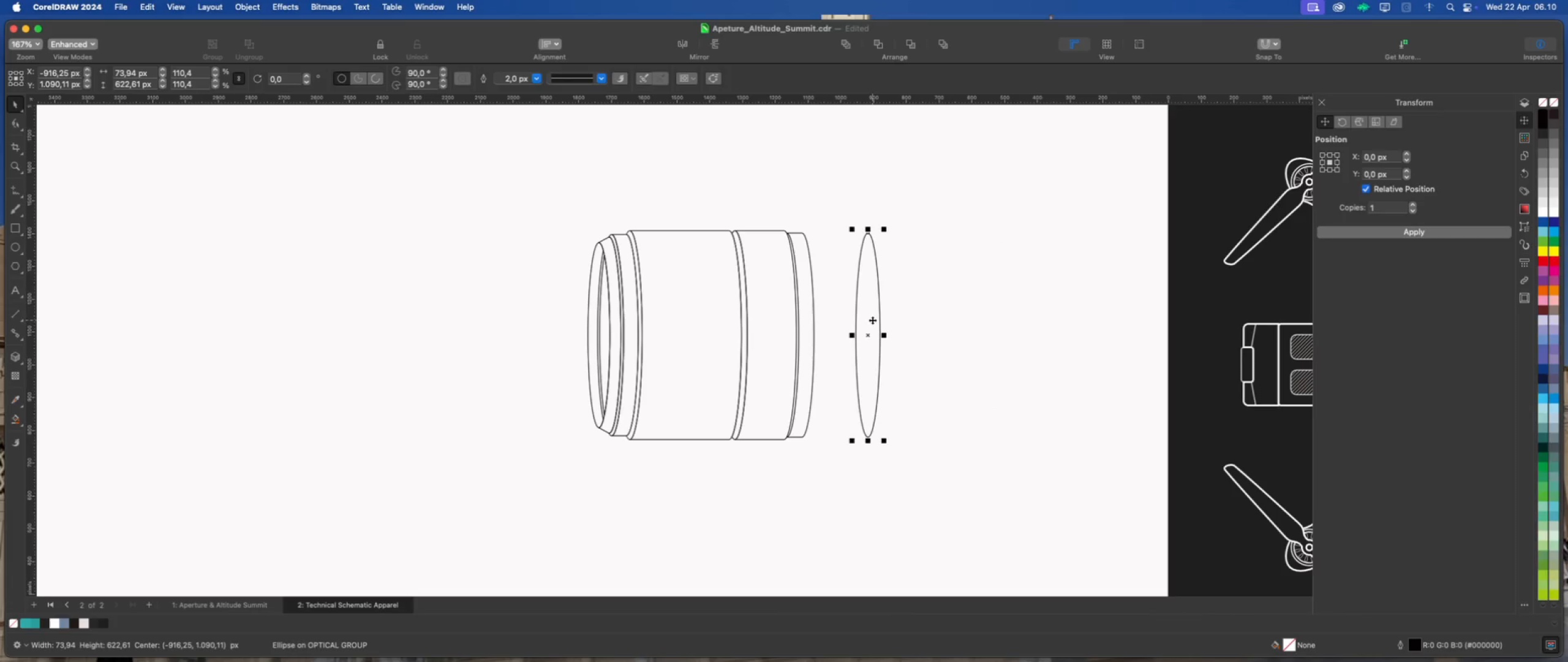 
wait(5.13)
 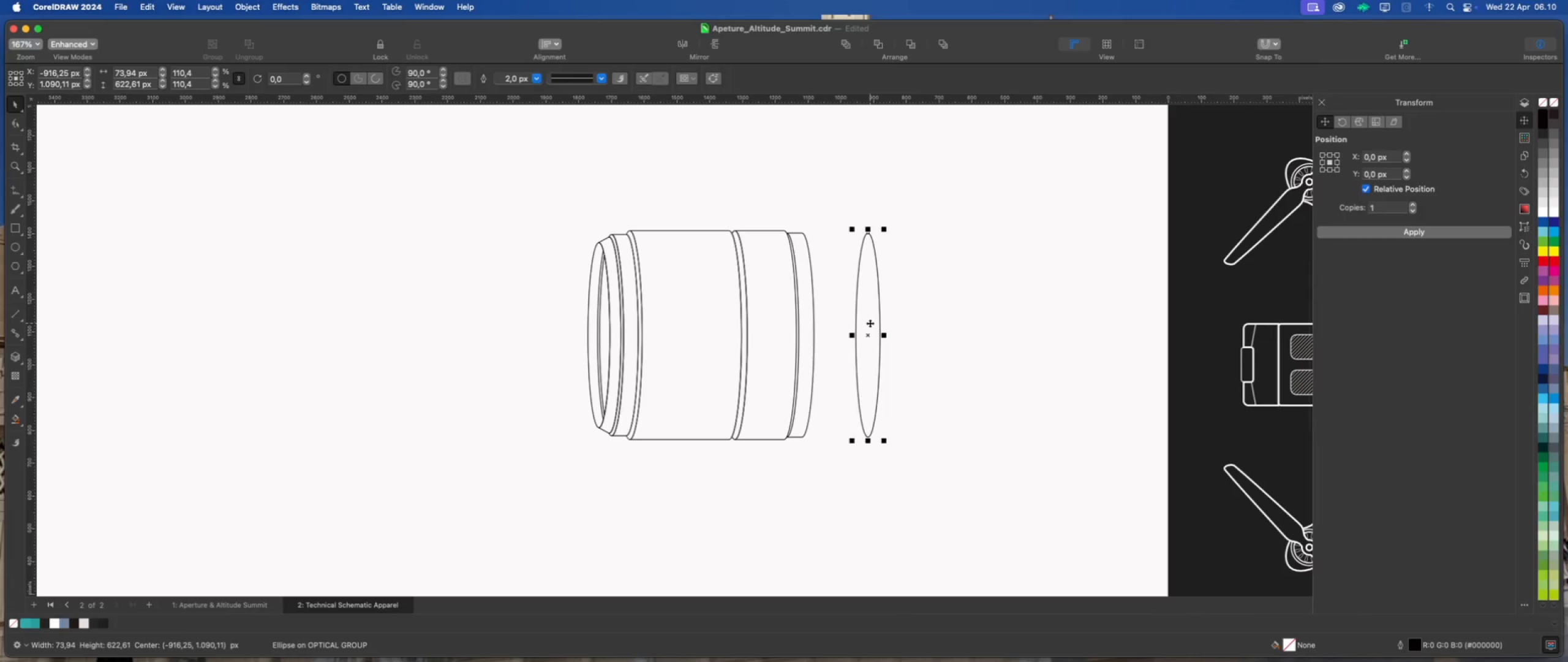 
left_click_drag(start_coordinate=[875, 321], to_coordinate=[819, 322])
 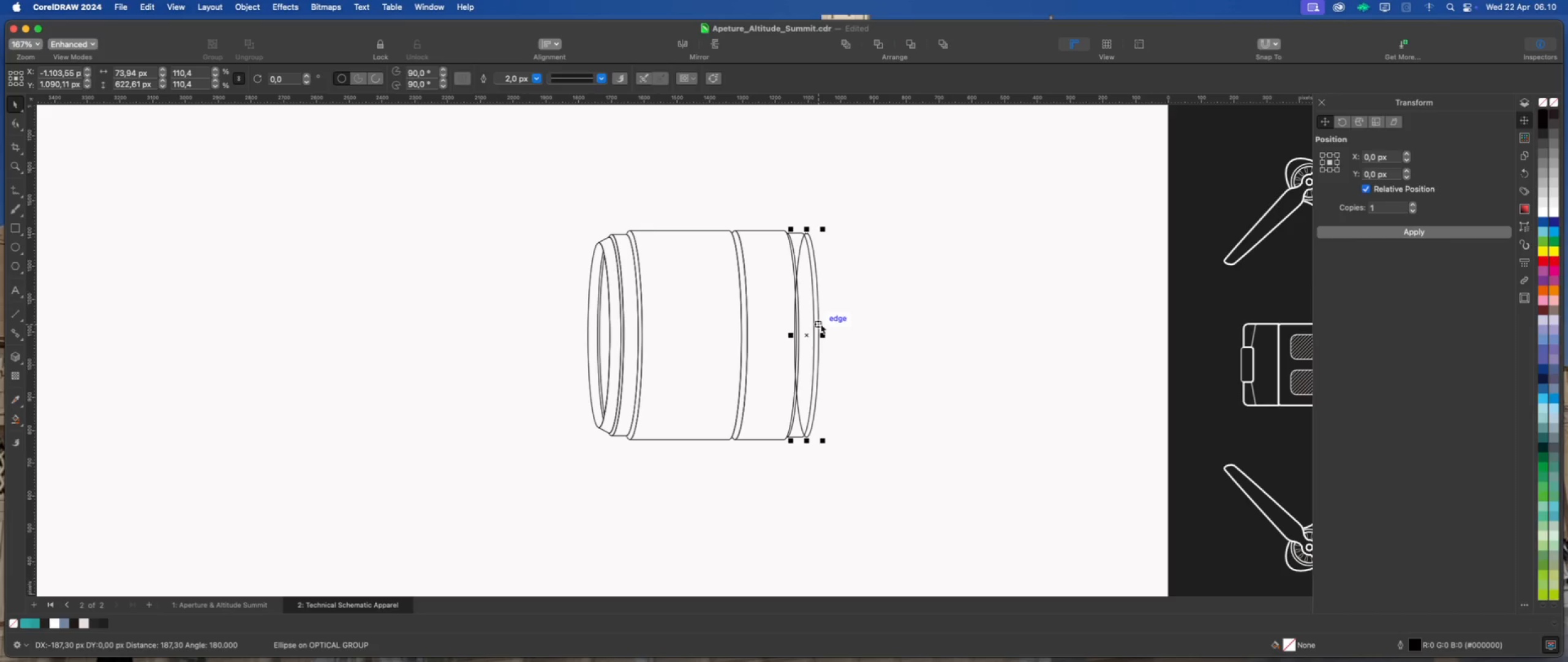 
hold_key(key=ShiftLeft, duration=1.55)
 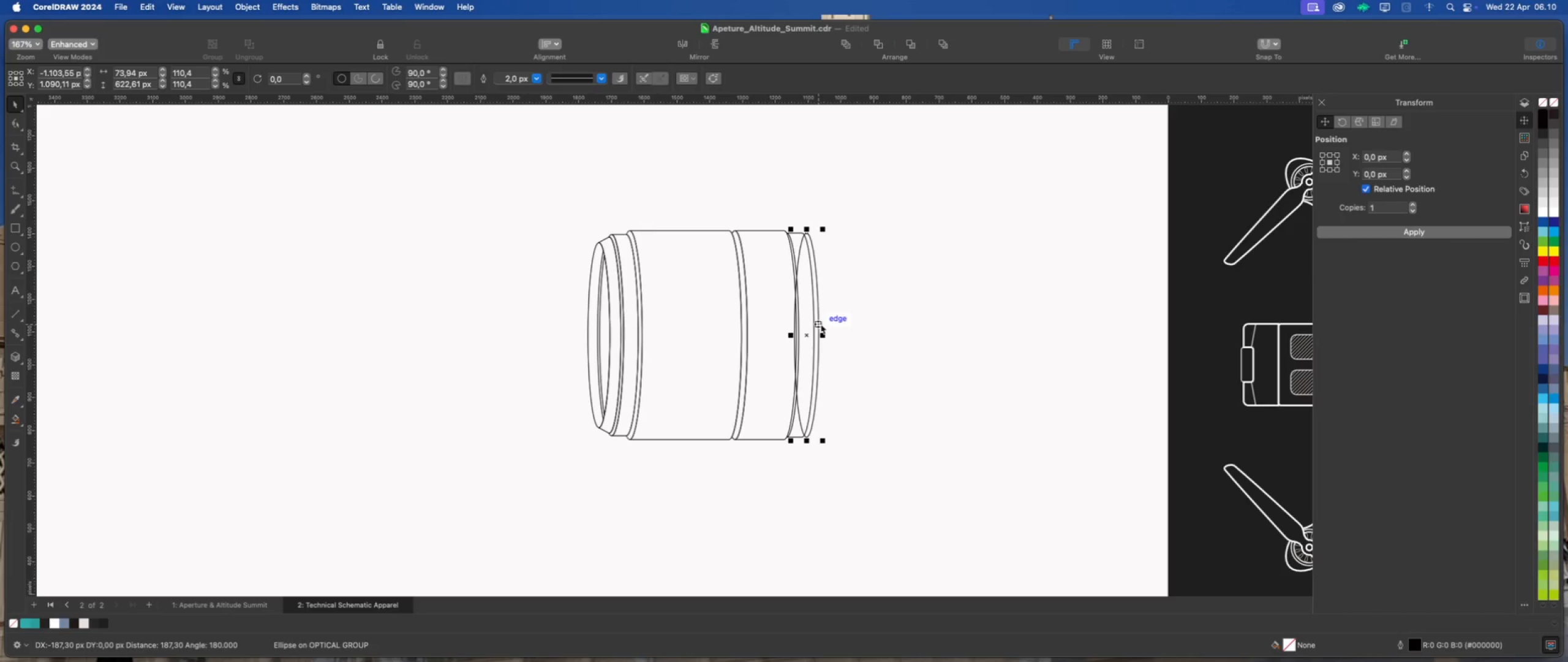 
scroll: coordinate [821, 324], scroll_direction: up, amount: 5.0
 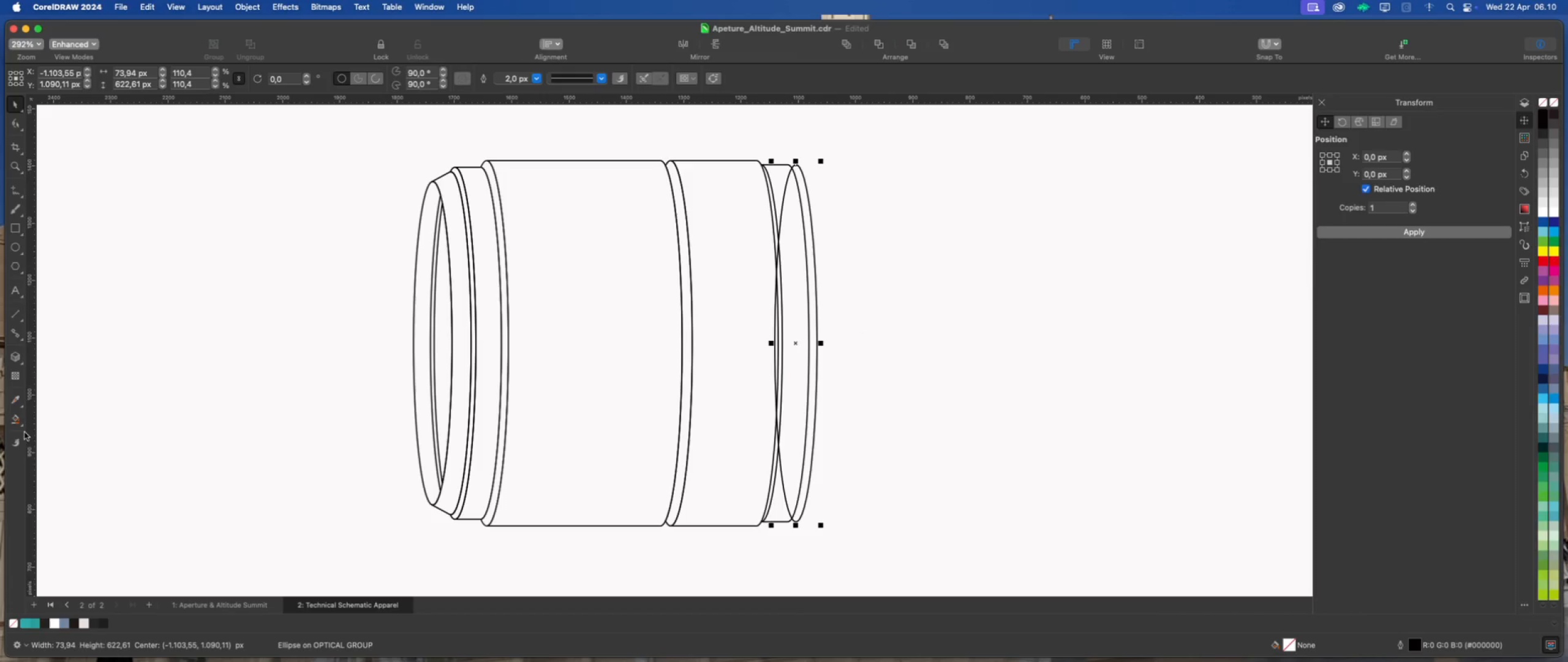 
left_click([16, 422])
 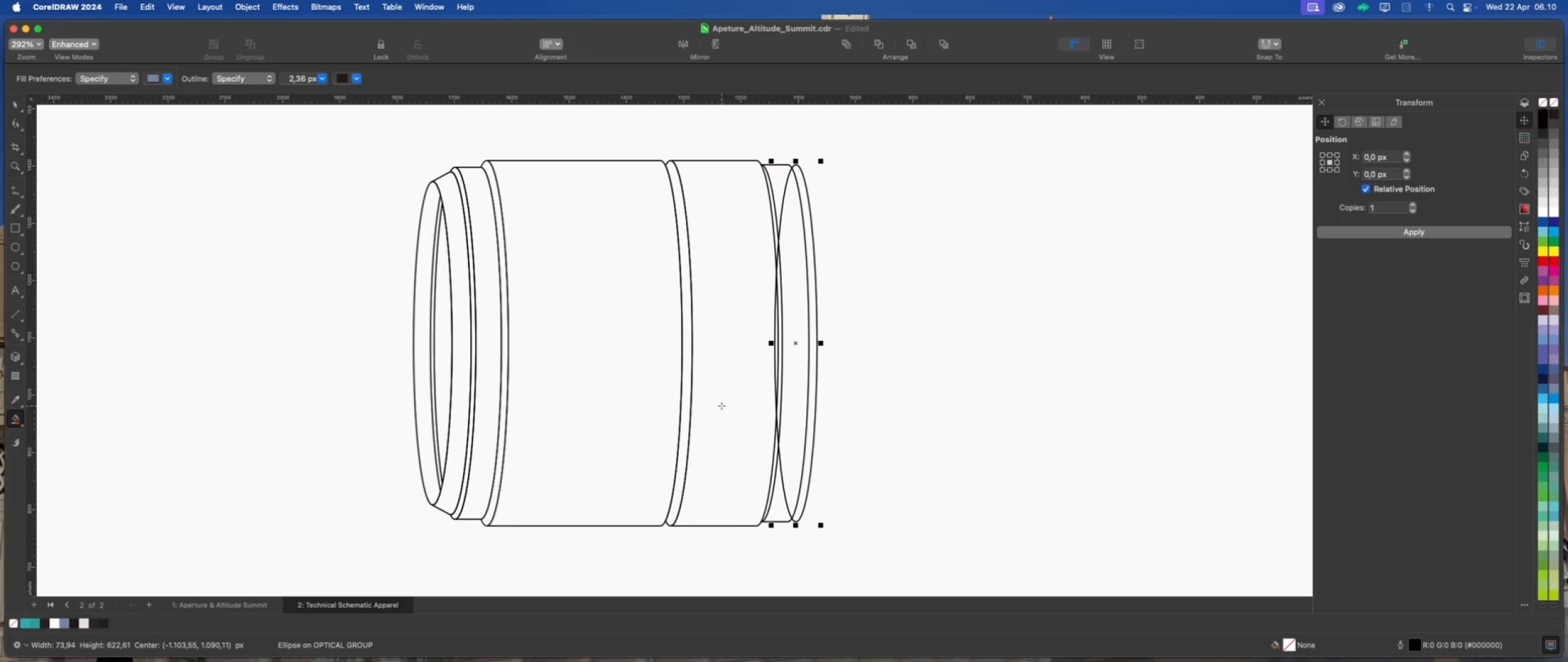 
scroll: coordinate [823, 403], scroll_direction: up, amount: 4.0
 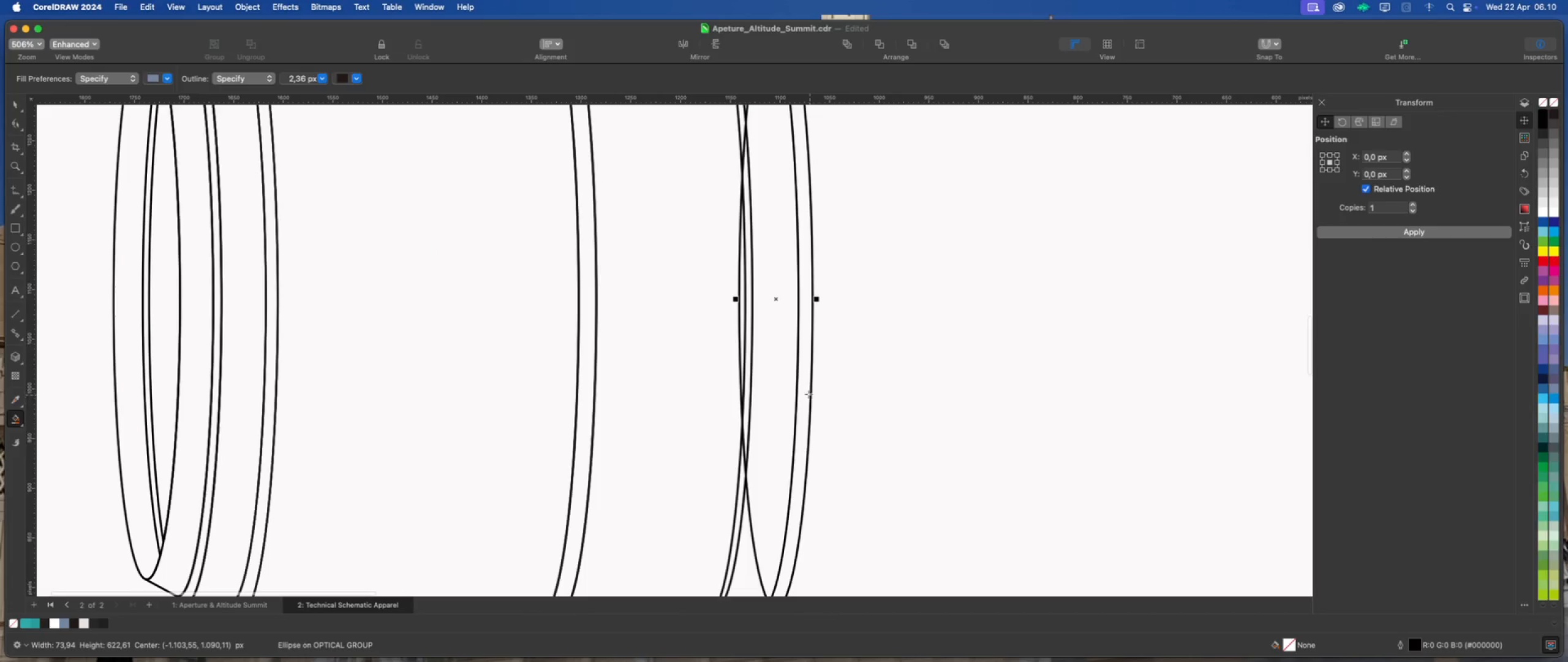 
left_click([805, 392])
 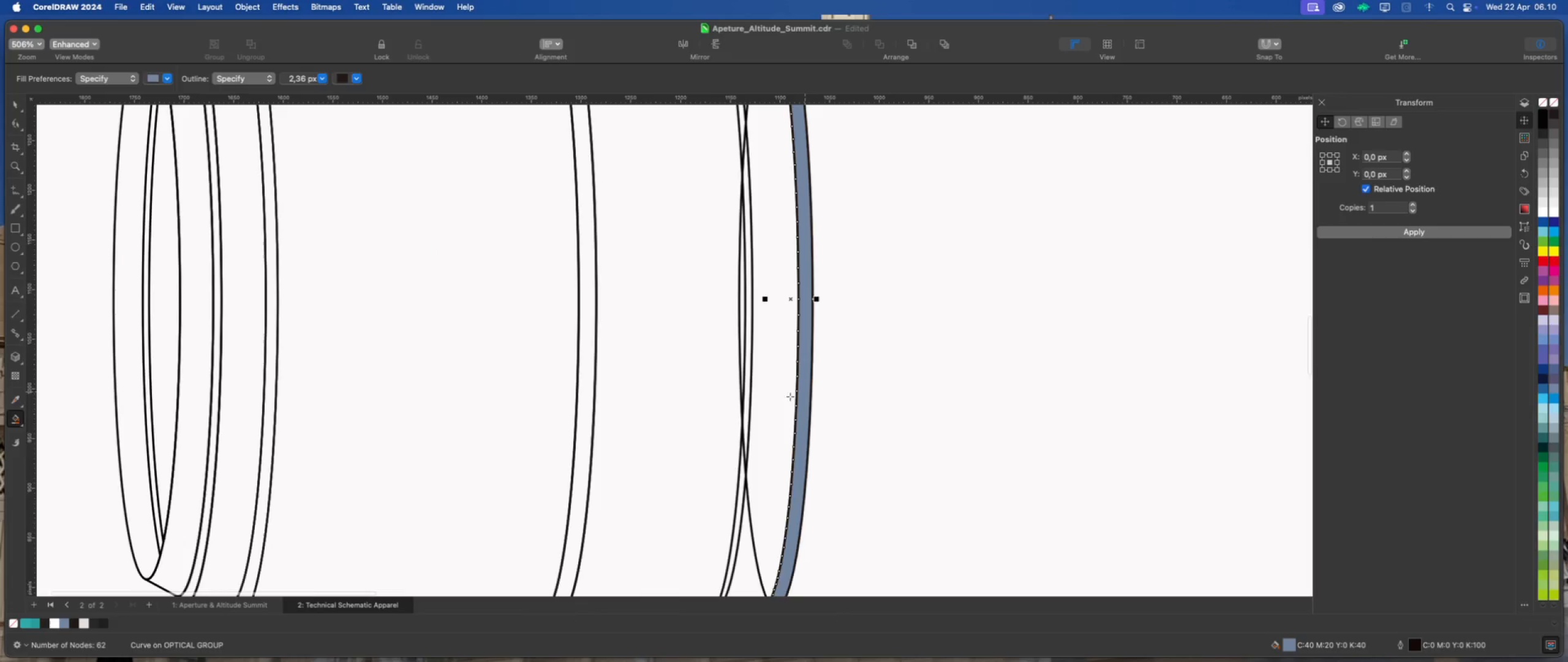 
scroll: coordinate [779, 400], scroll_direction: down, amount: 4.0
 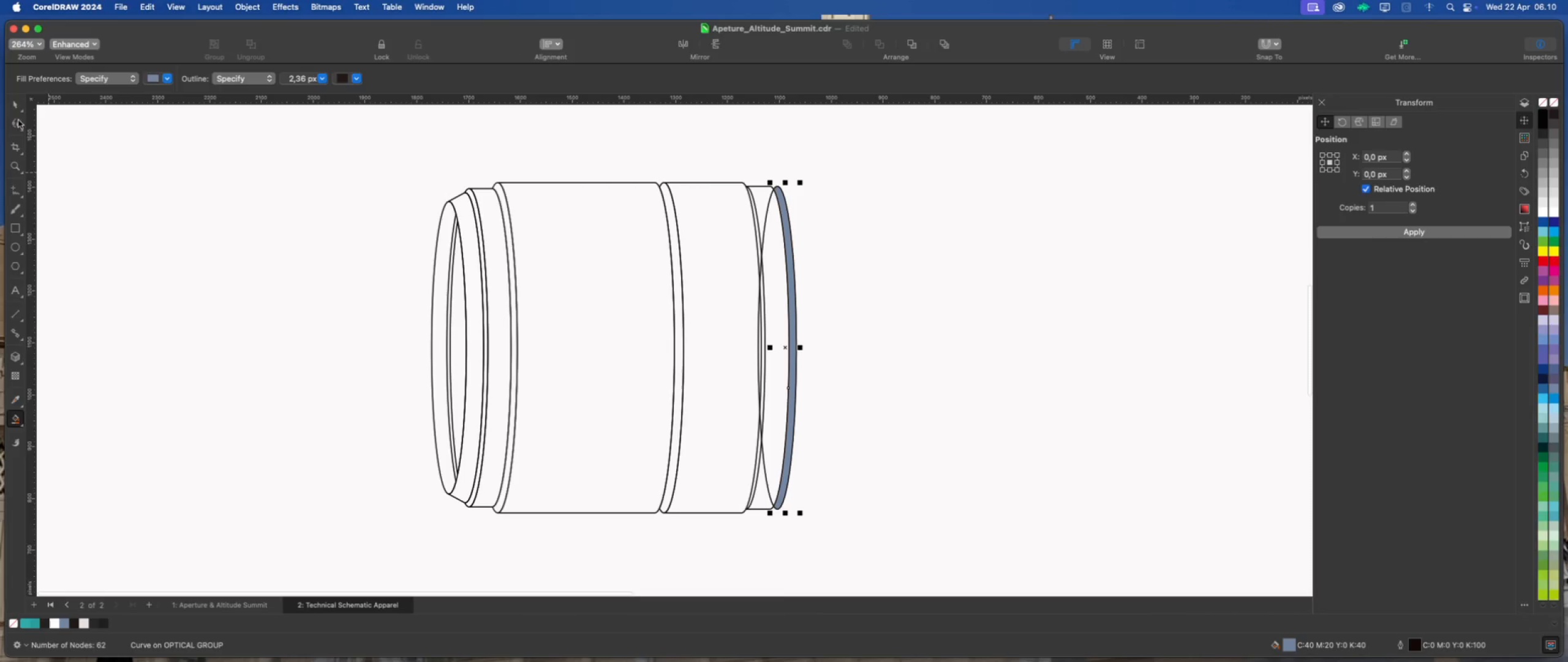 
left_click([13, 108])
 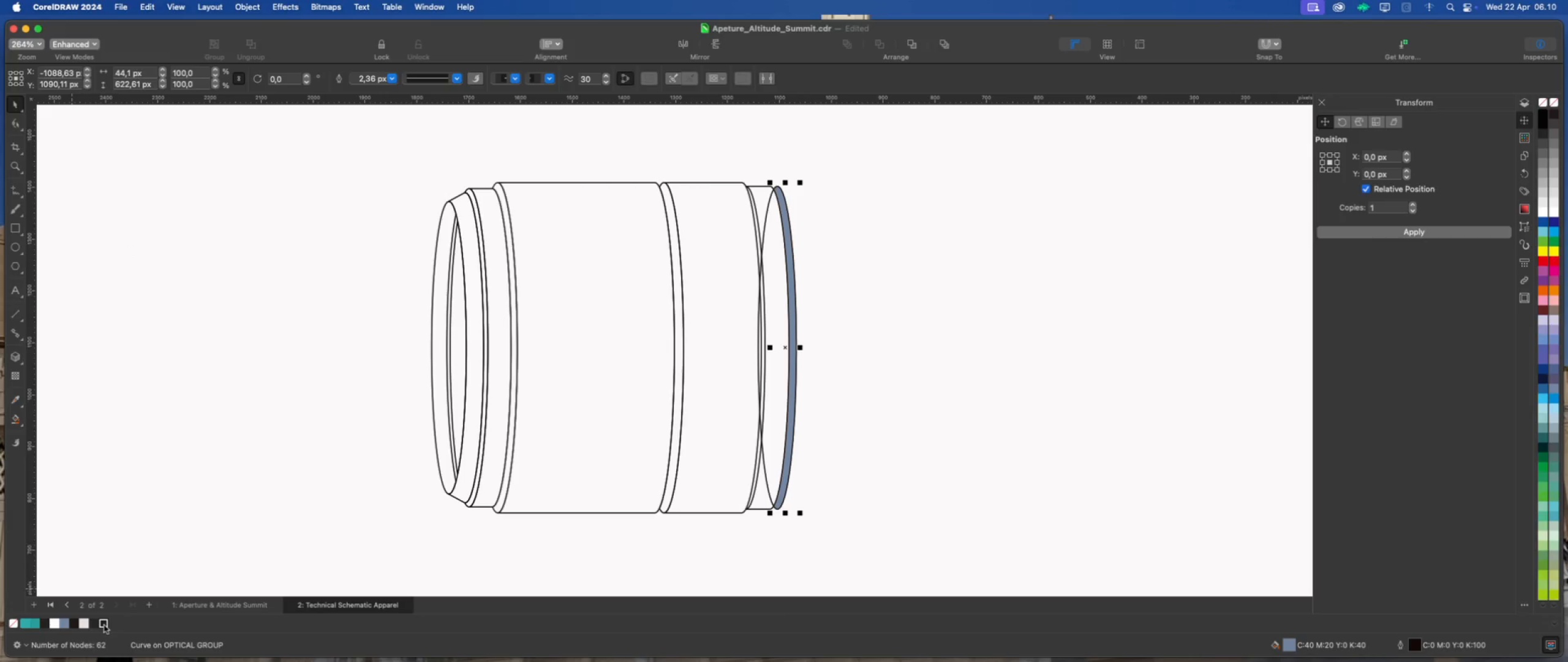 
left_click([11, 625])
 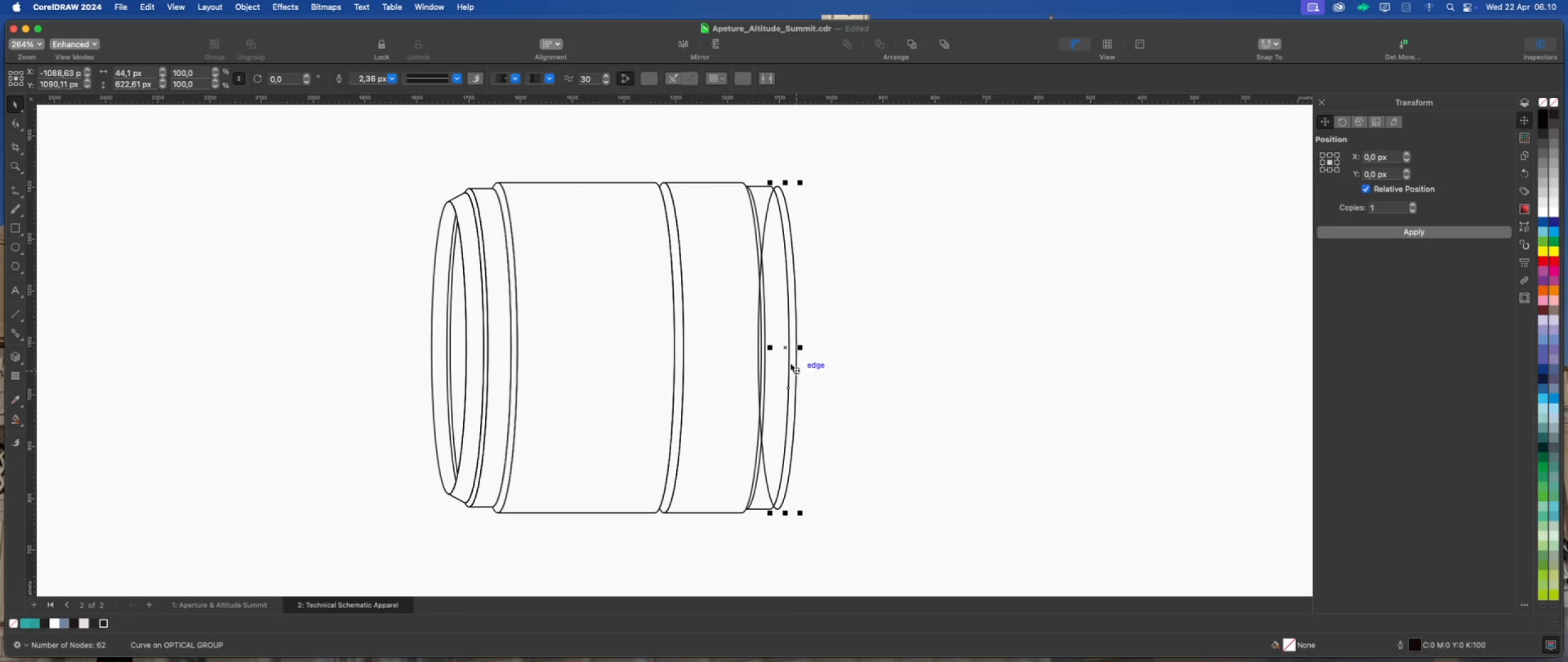 
left_click([854, 362])
 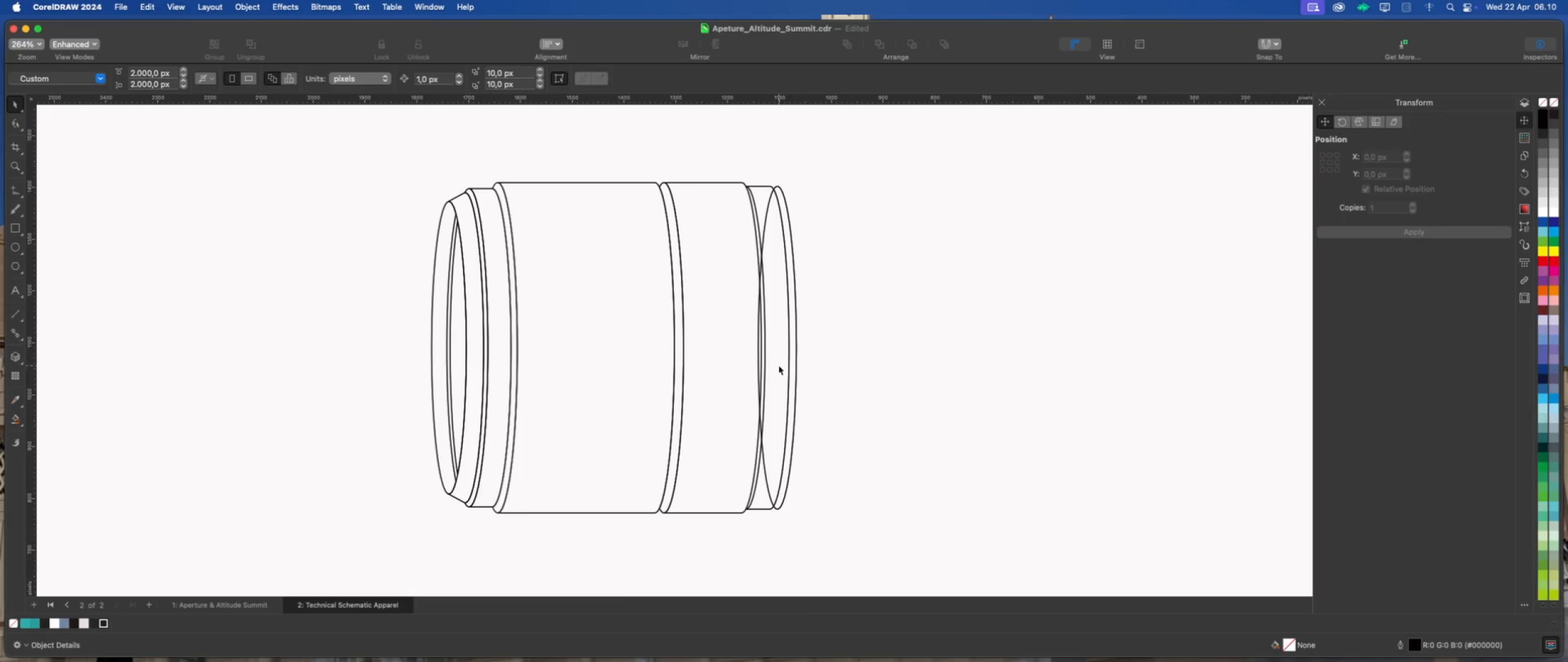 
left_click([779, 365])
 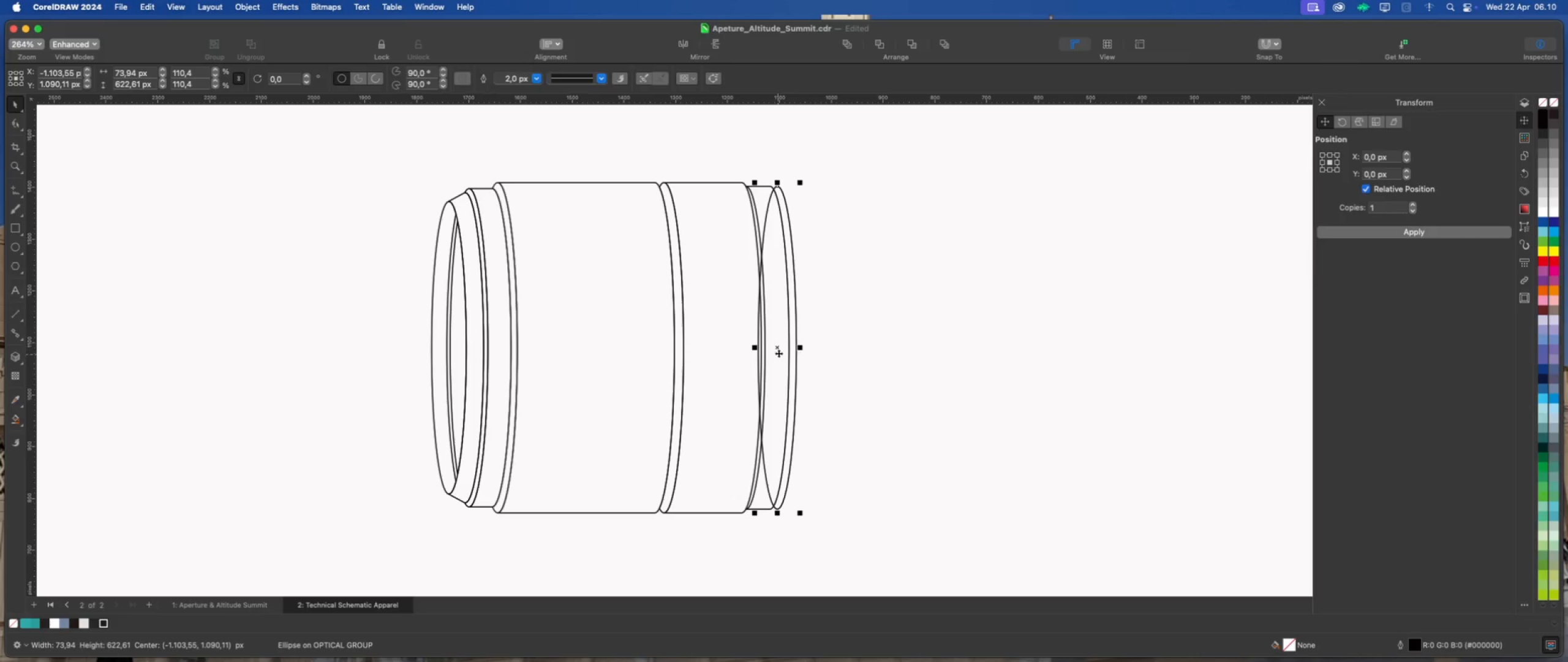 
left_click_drag(start_coordinate=[778, 349], to_coordinate=[836, 351])
 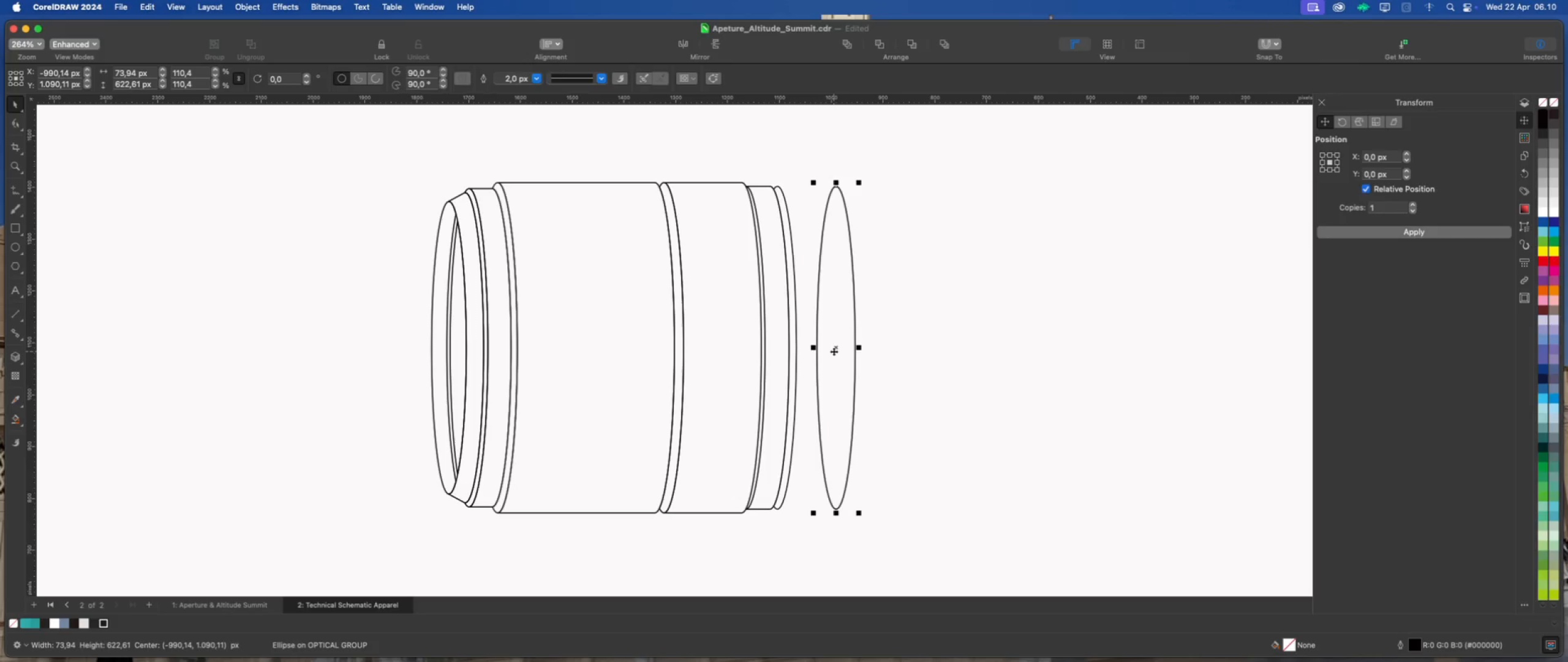 
hold_key(key=ShiftLeft, duration=0.95)
 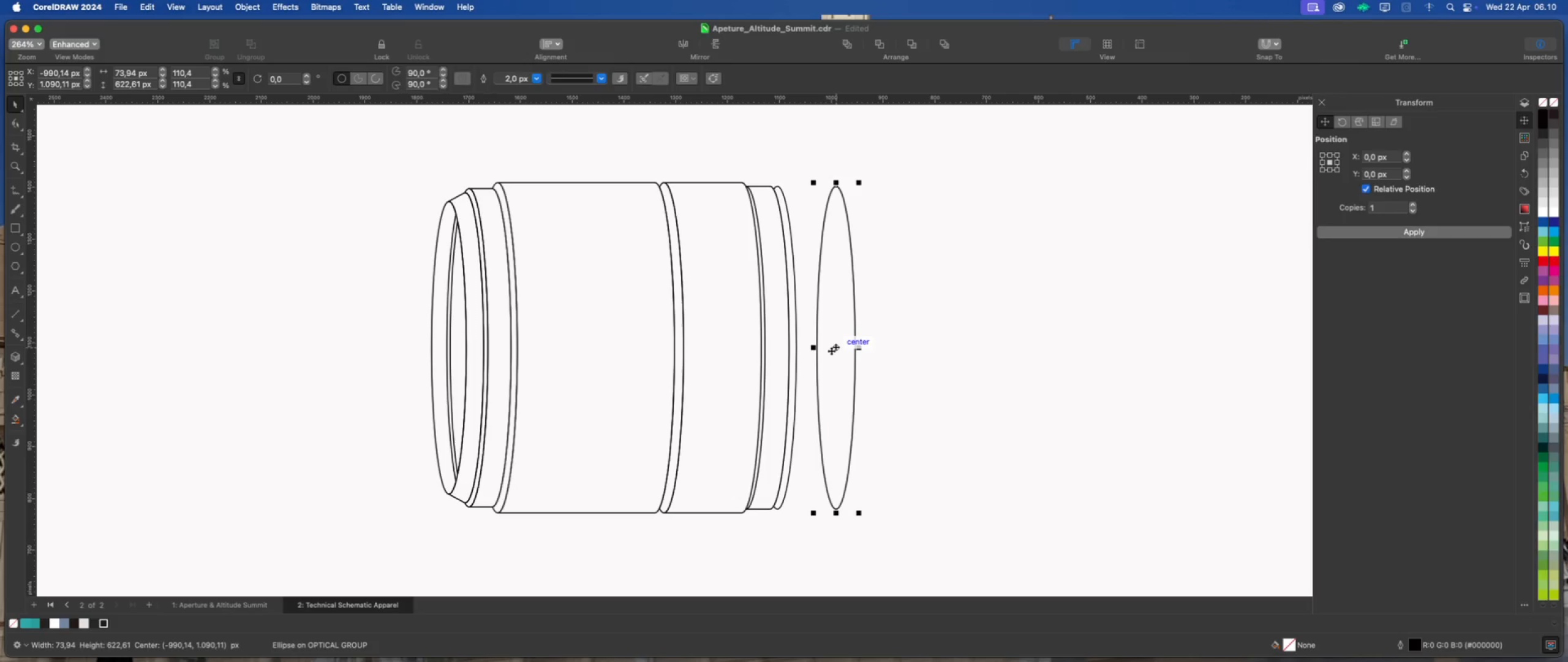 
wait(9.69)
 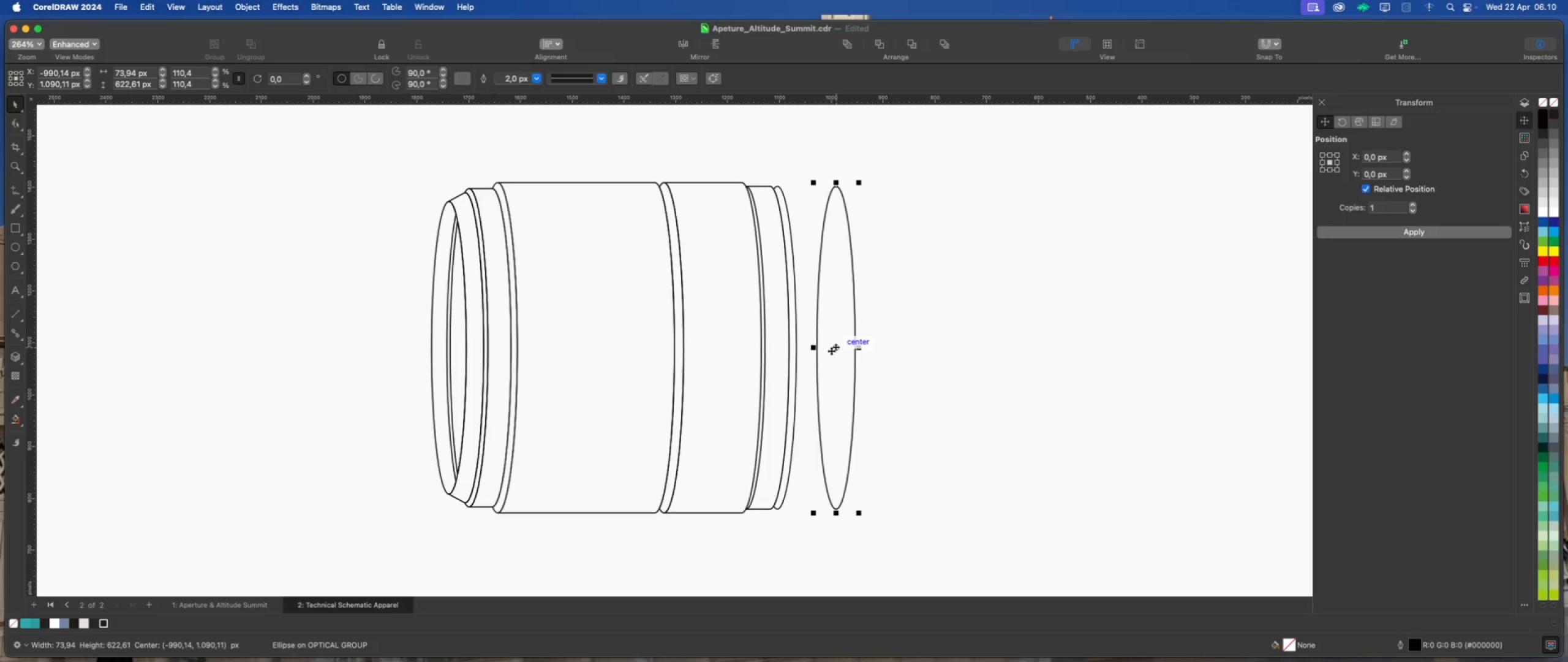 
left_click([794, 340])
 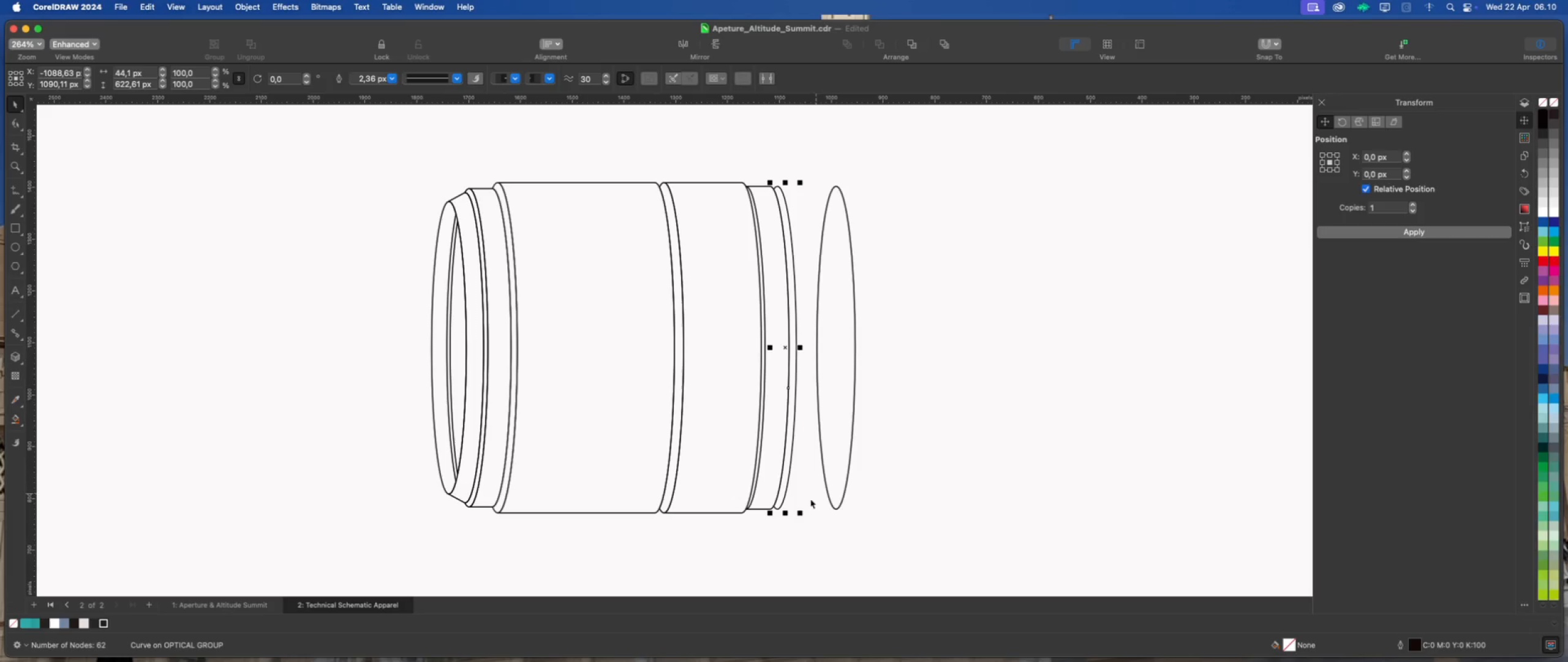 
scroll: coordinate [785, 521], scroll_direction: up, amount: 6.0
 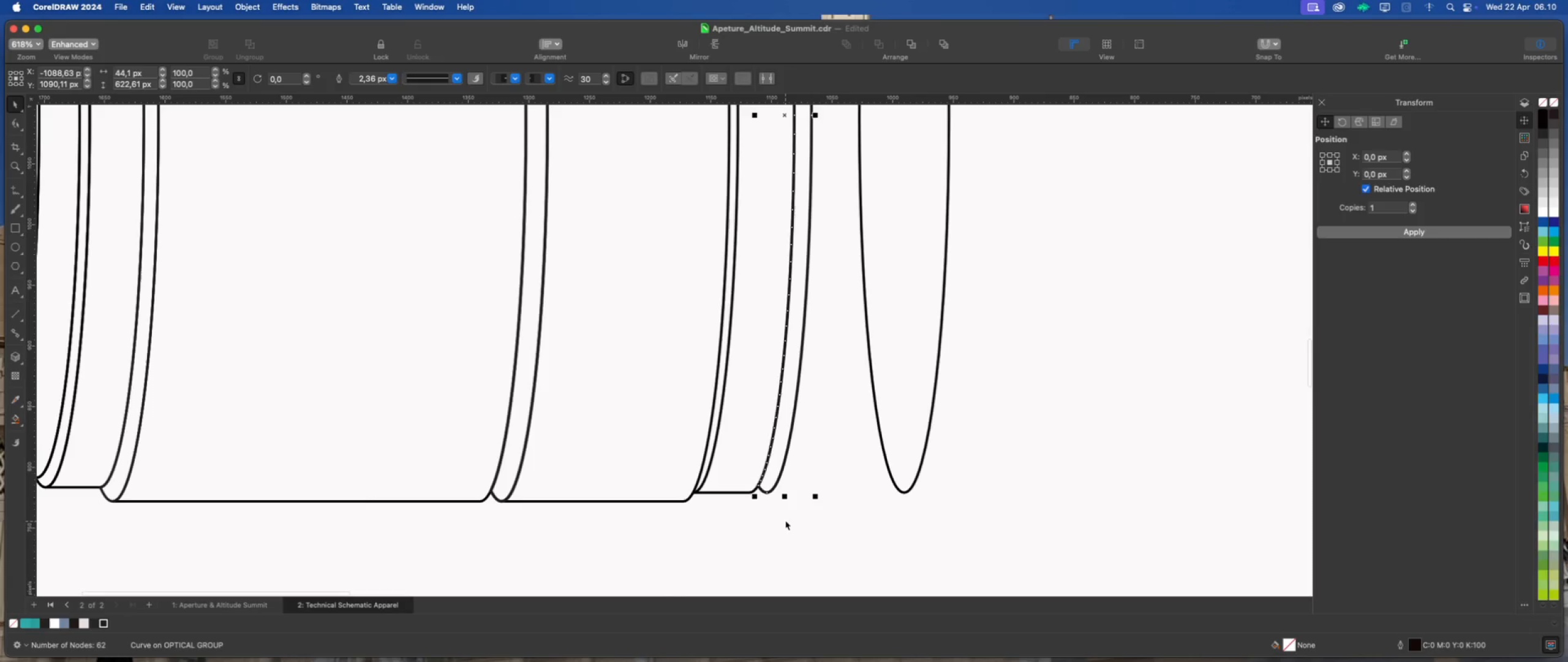 
scroll: coordinate [780, 515], scroll_direction: down, amount: 7.0
 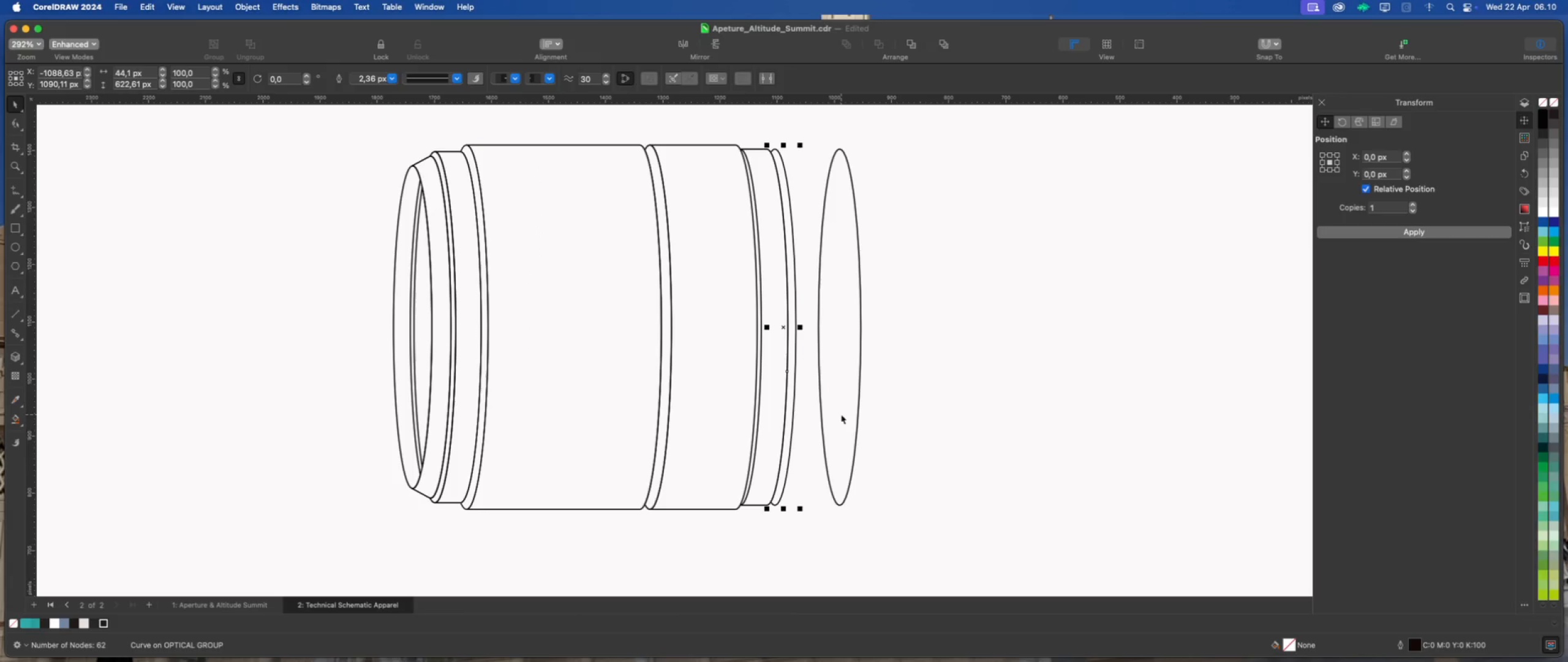 
left_click_drag(start_coordinate=[839, 381], to_coordinate=[783, 382])
 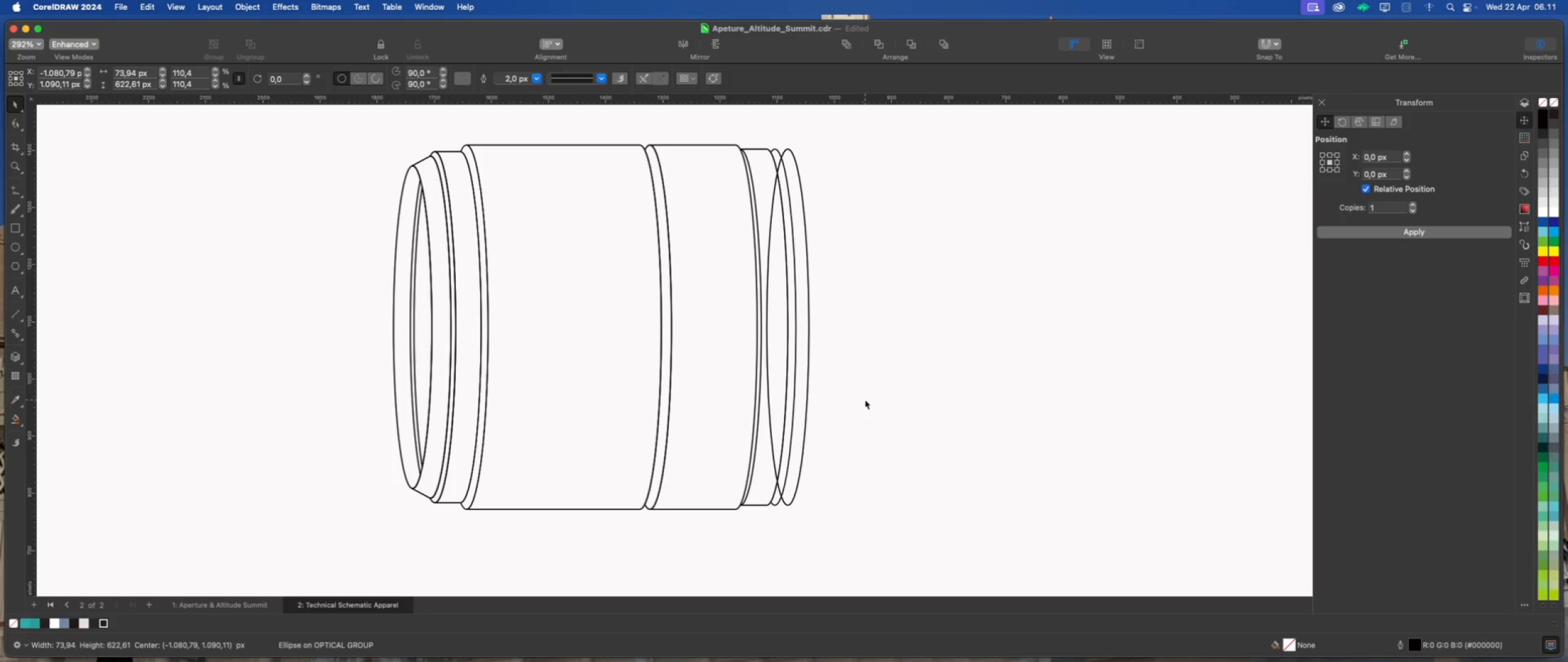 
hold_key(key=ShiftLeft, duration=1.99)
 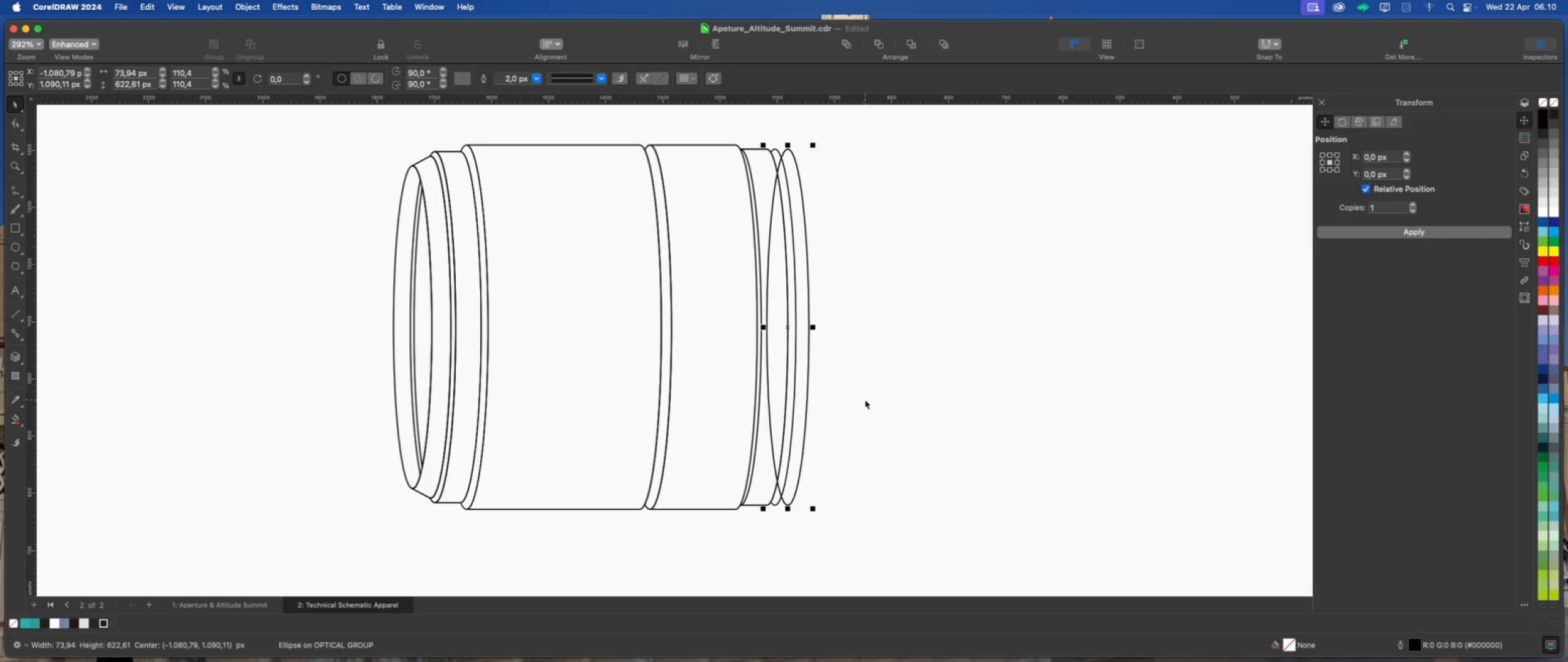 
left_click([865, 400])
 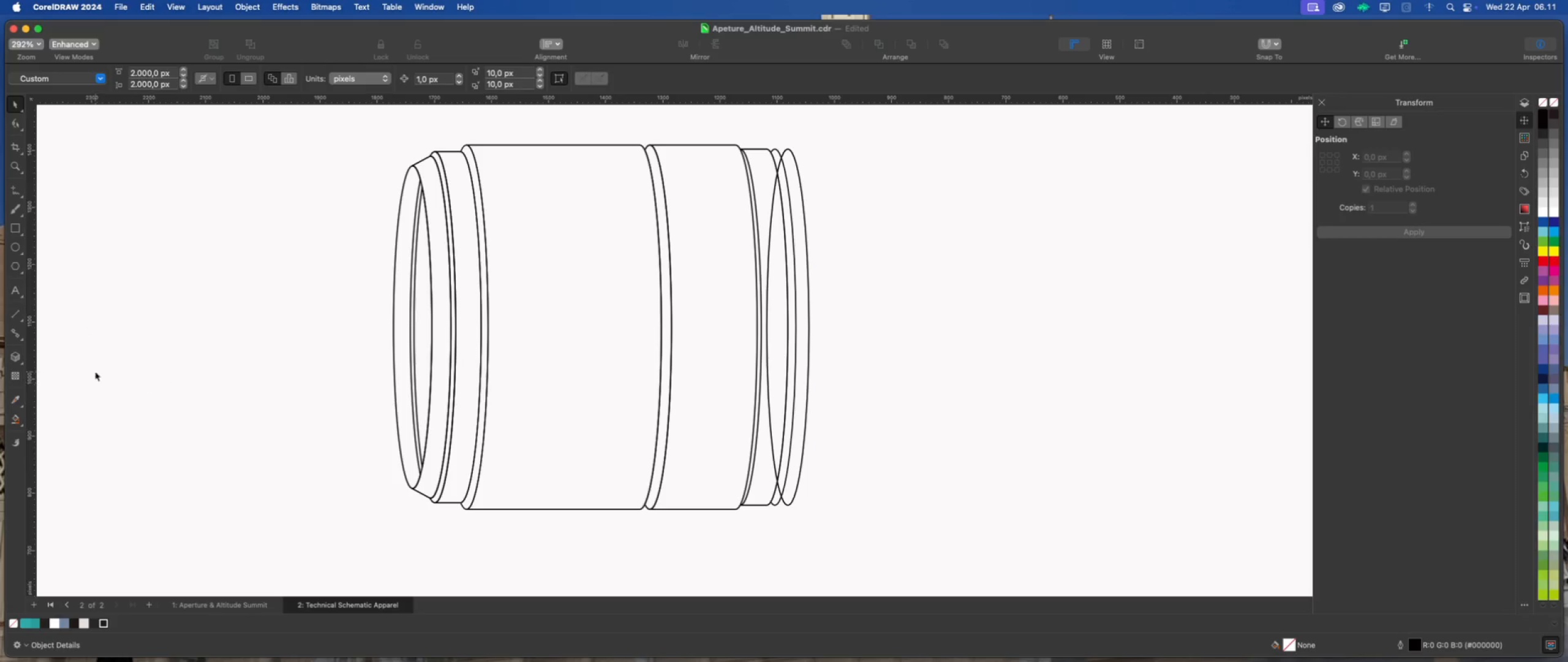 
left_click([17, 360])
 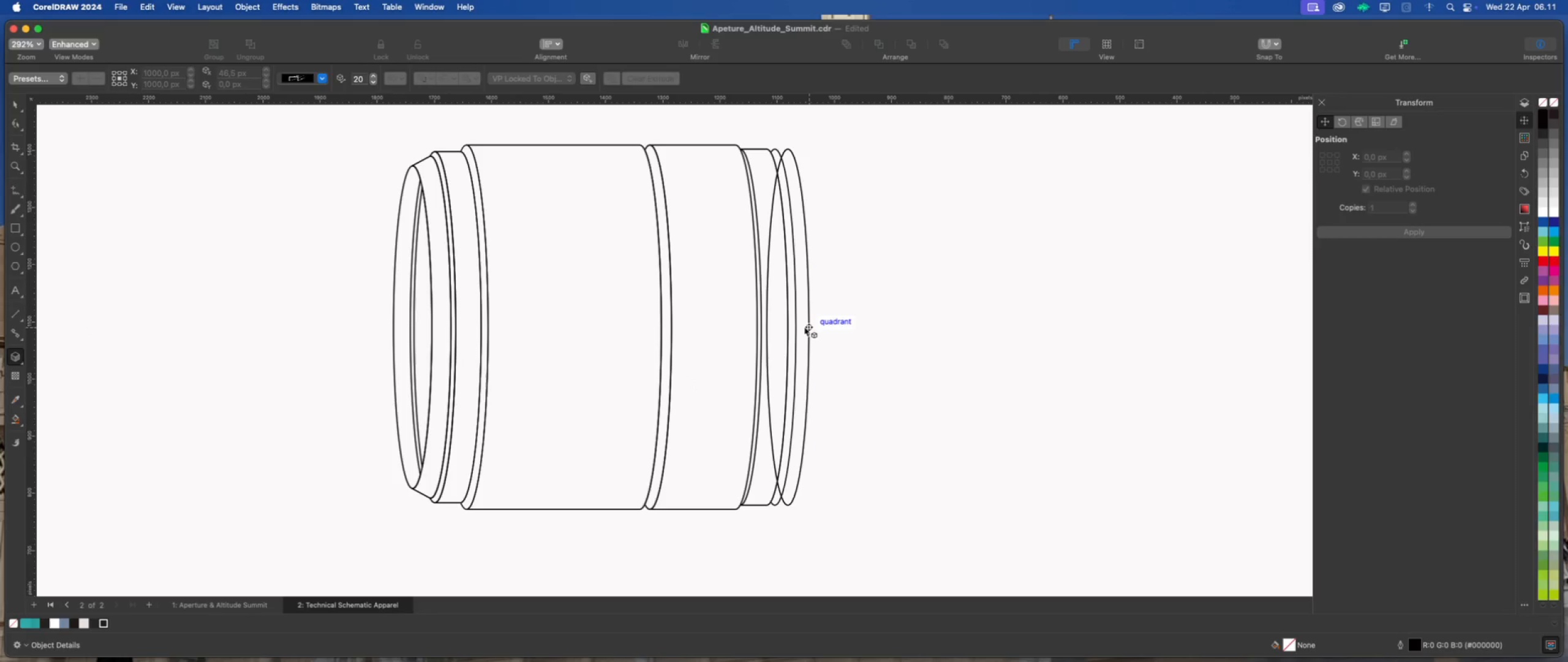 
left_click_drag(start_coordinate=[803, 327], to_coordinate=[866, 329])
 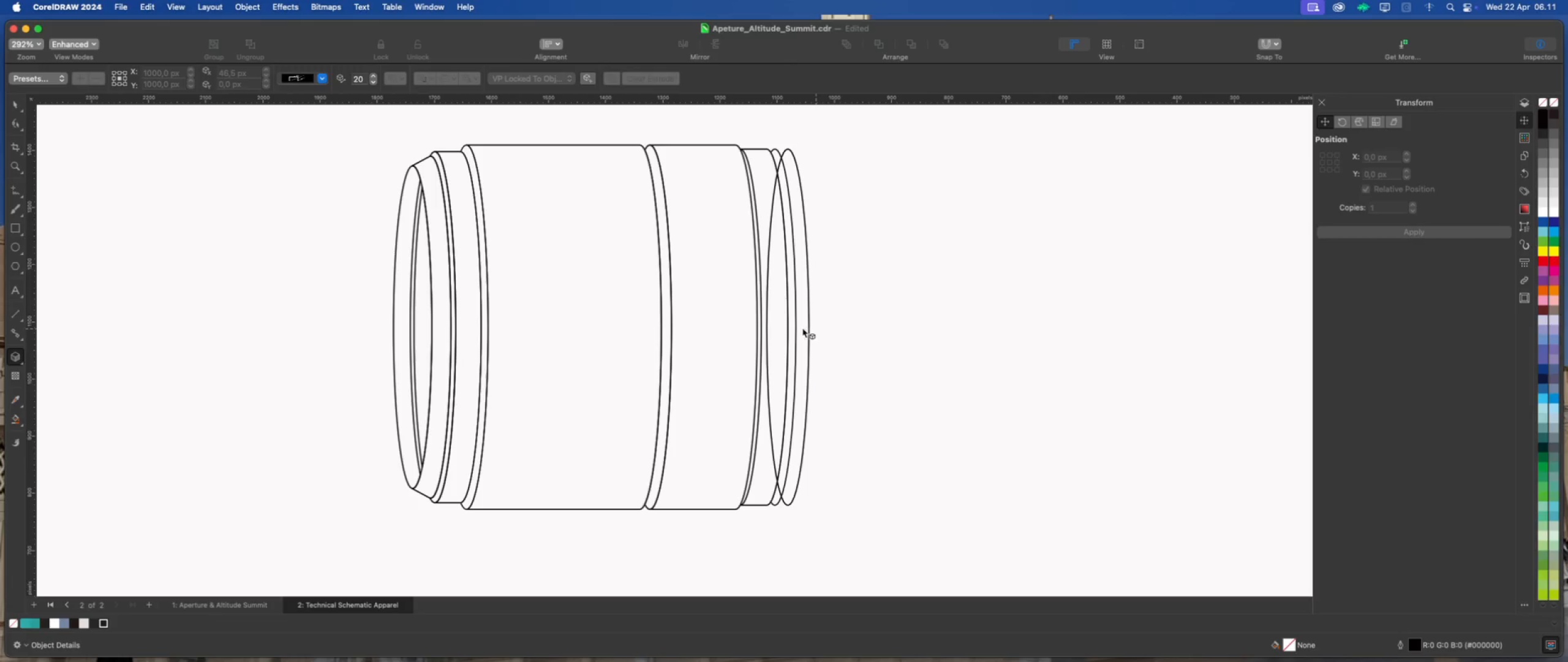 
hold_key(key=ShiftLeft, duration=2.46)
 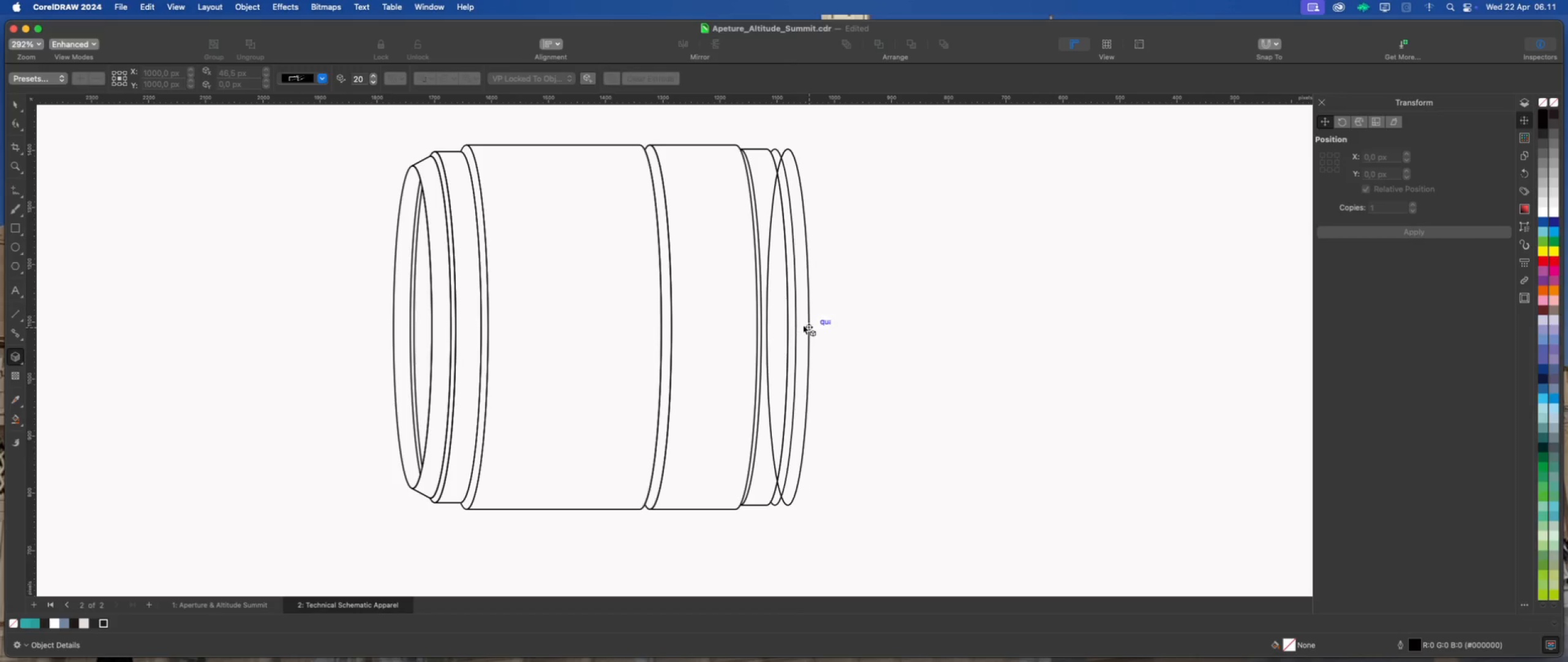 
scroll: coordinate [803, 324], scroll_direction: up, amount: 4.0
 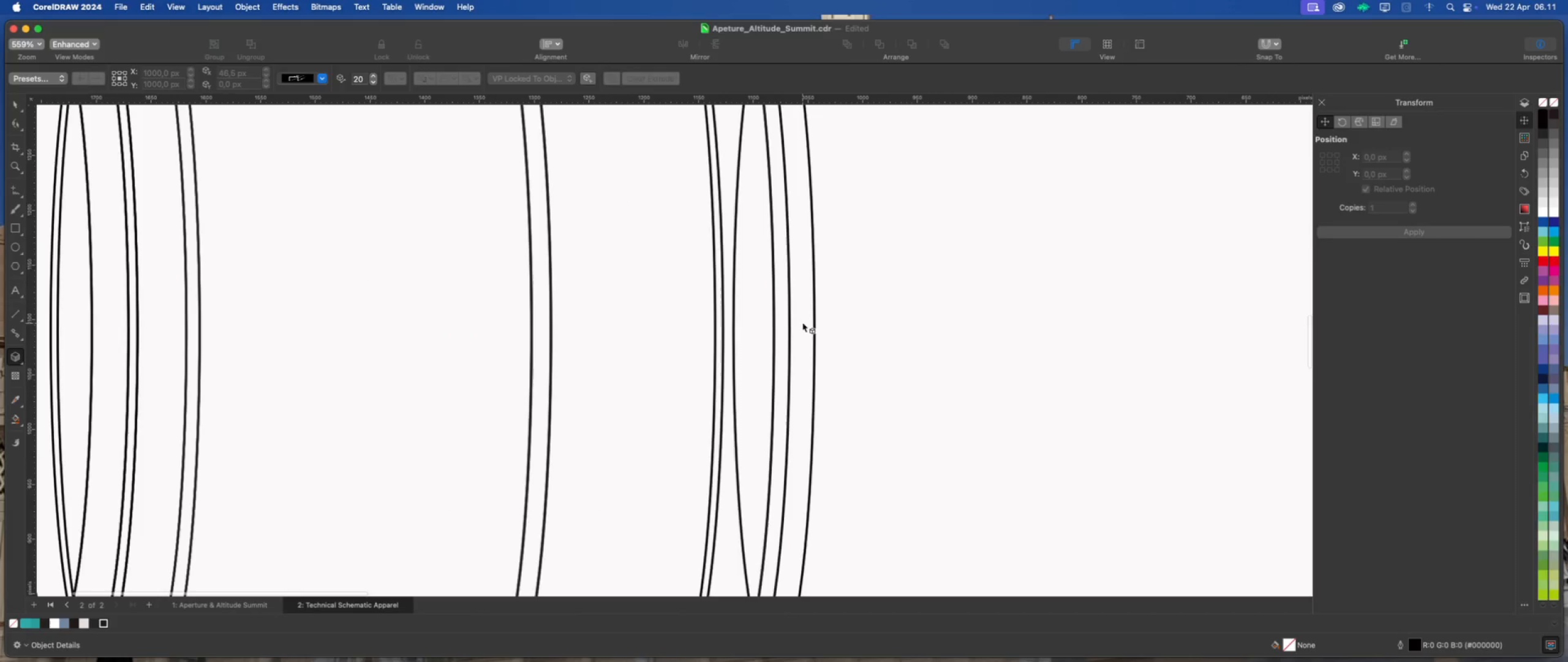 
left_click_drag(start_coordinate=[802, 322], to_coordinate=[985, 329])
 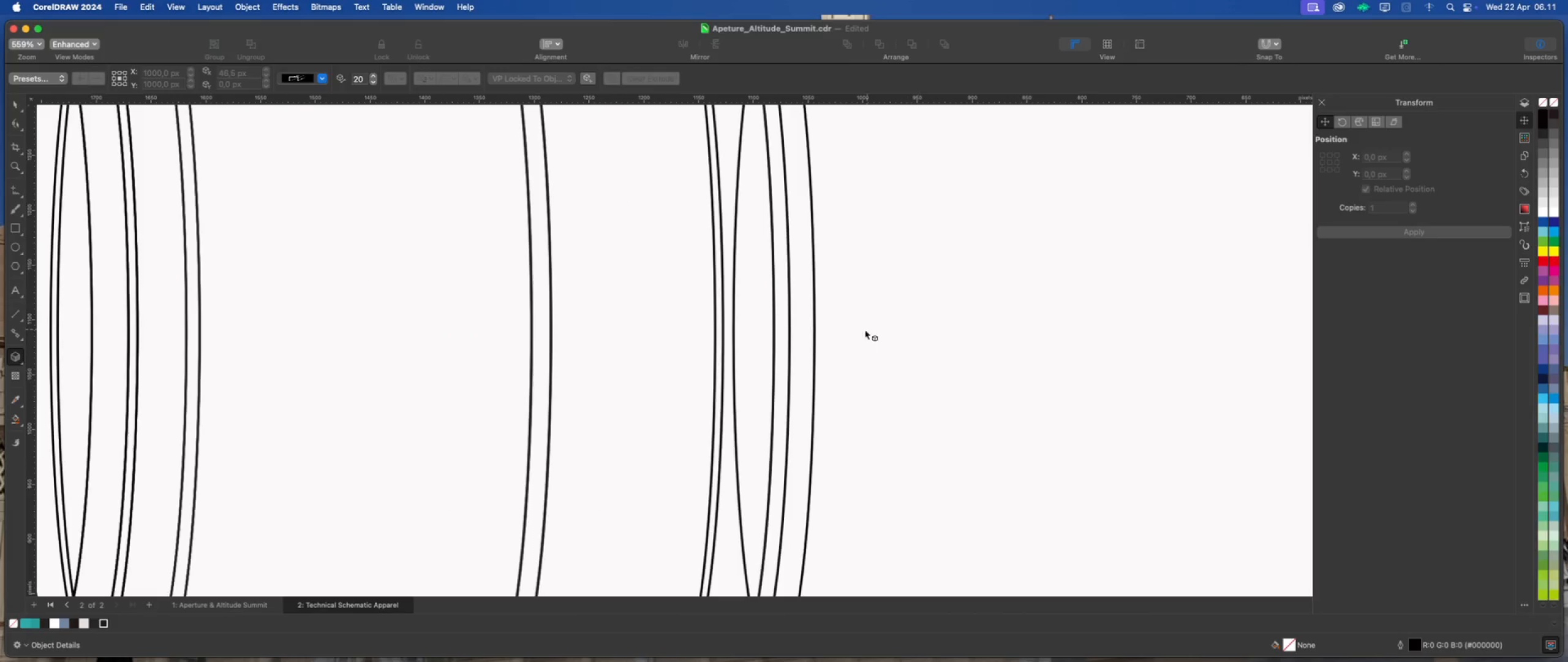 
hold_key(key=ShiftLeft, duration=2.08)
 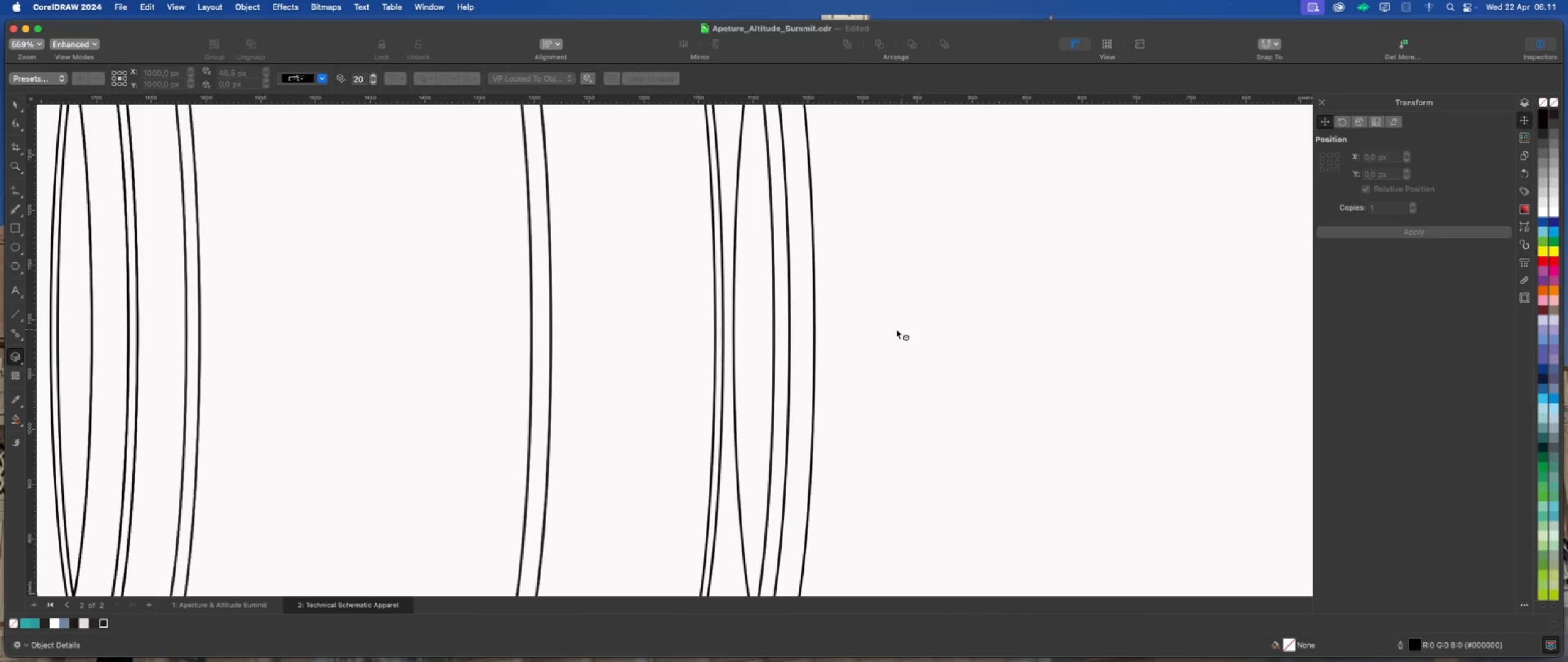 
scroll: coordinate [849, 332], scroll_direction: down, amount: 4.0
 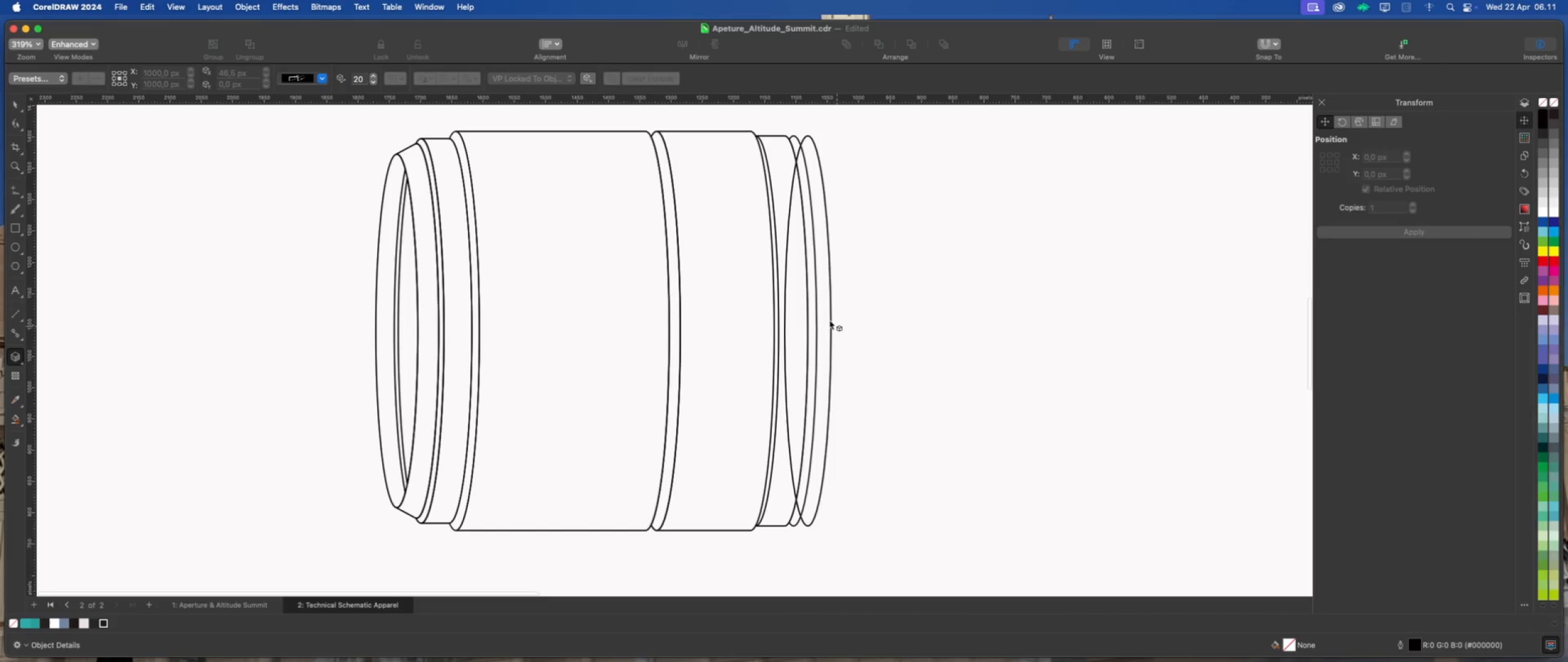 
left_click([827, 318])
 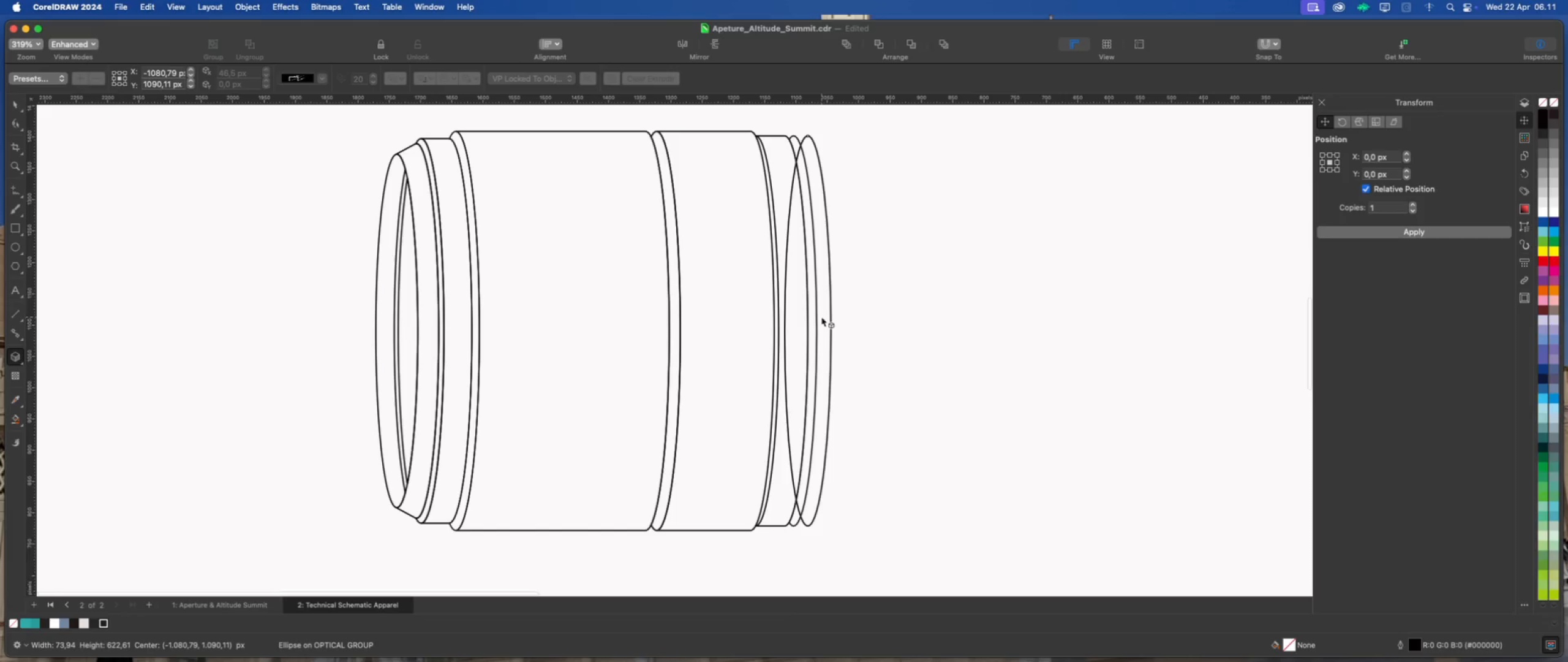 
left_click([823, 316])
 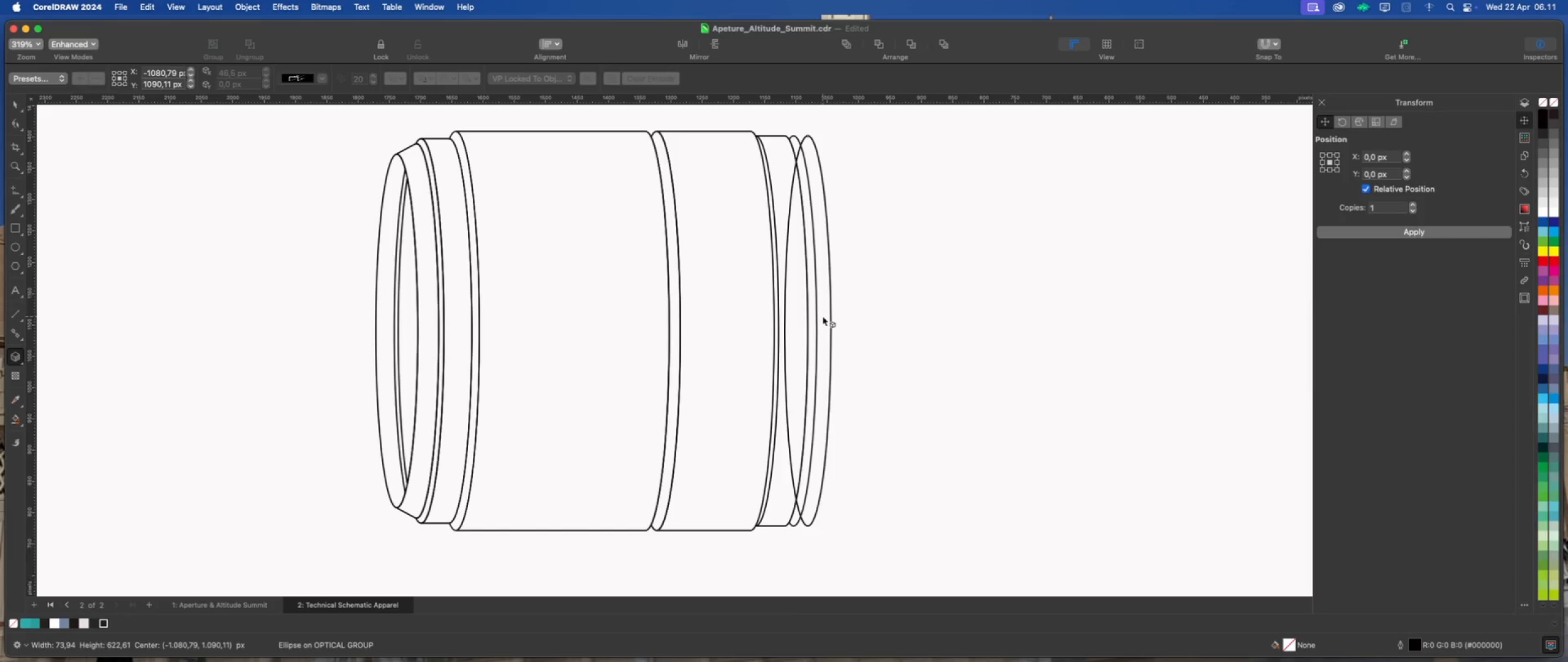 
left_click_drag(start_coordinate=[823, 316], to_coordinate=[913, 322])
 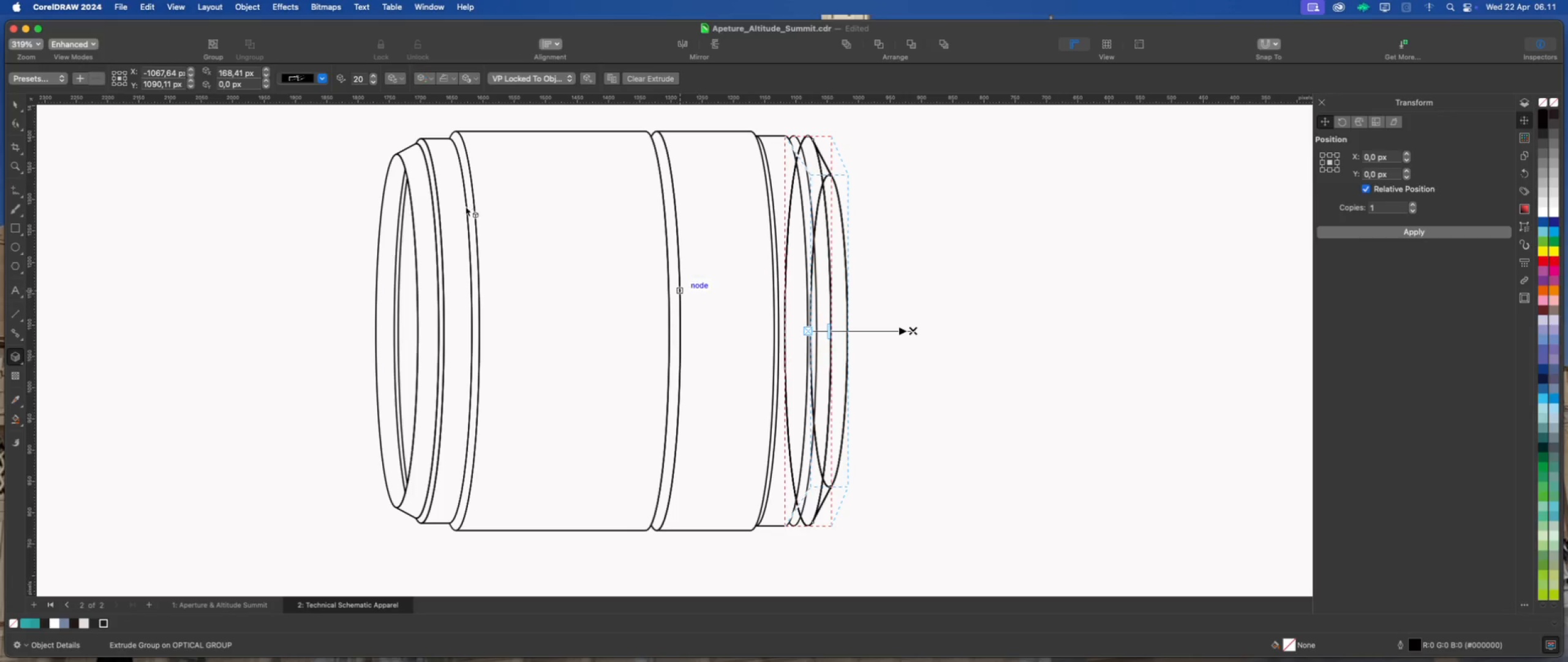 
hold_key(key=ShiftLeft, duration=2.9)
 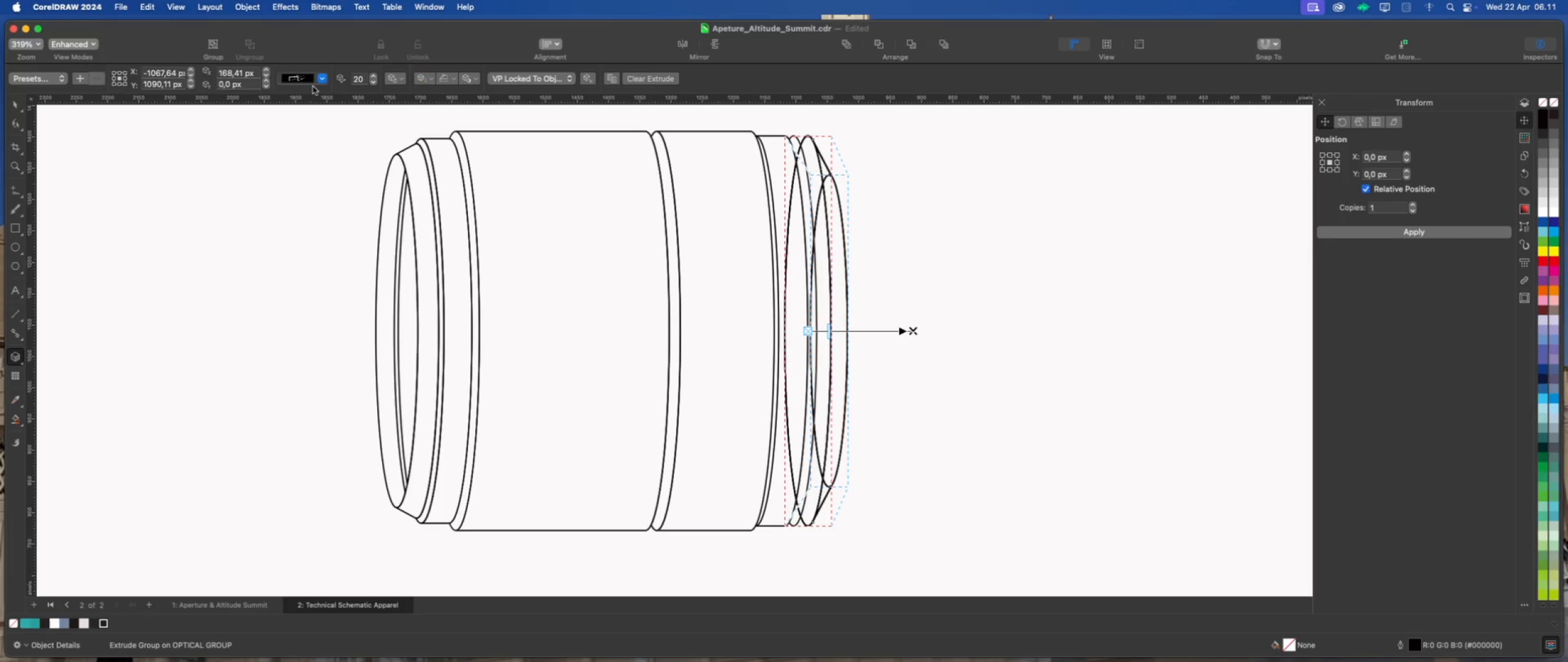 
left_click([322, 80])
 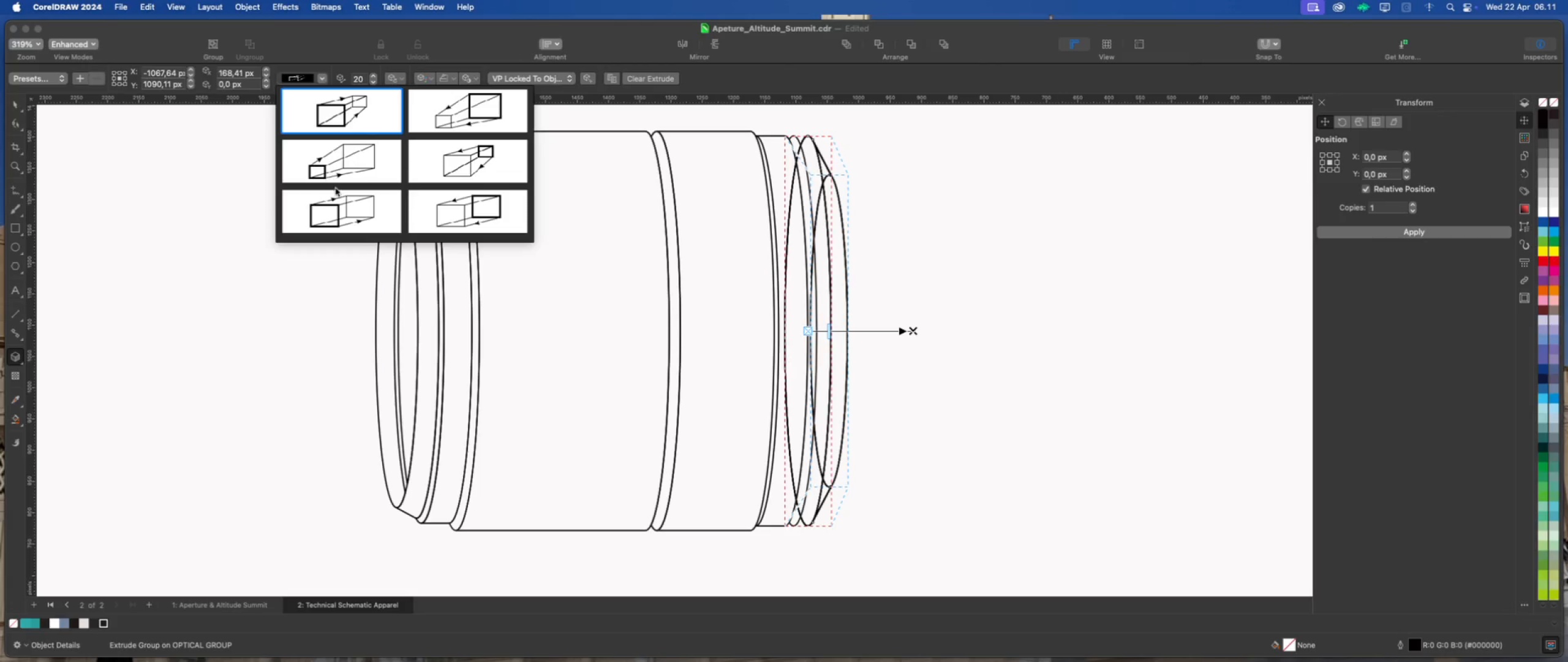 
left_click([338, 196])
 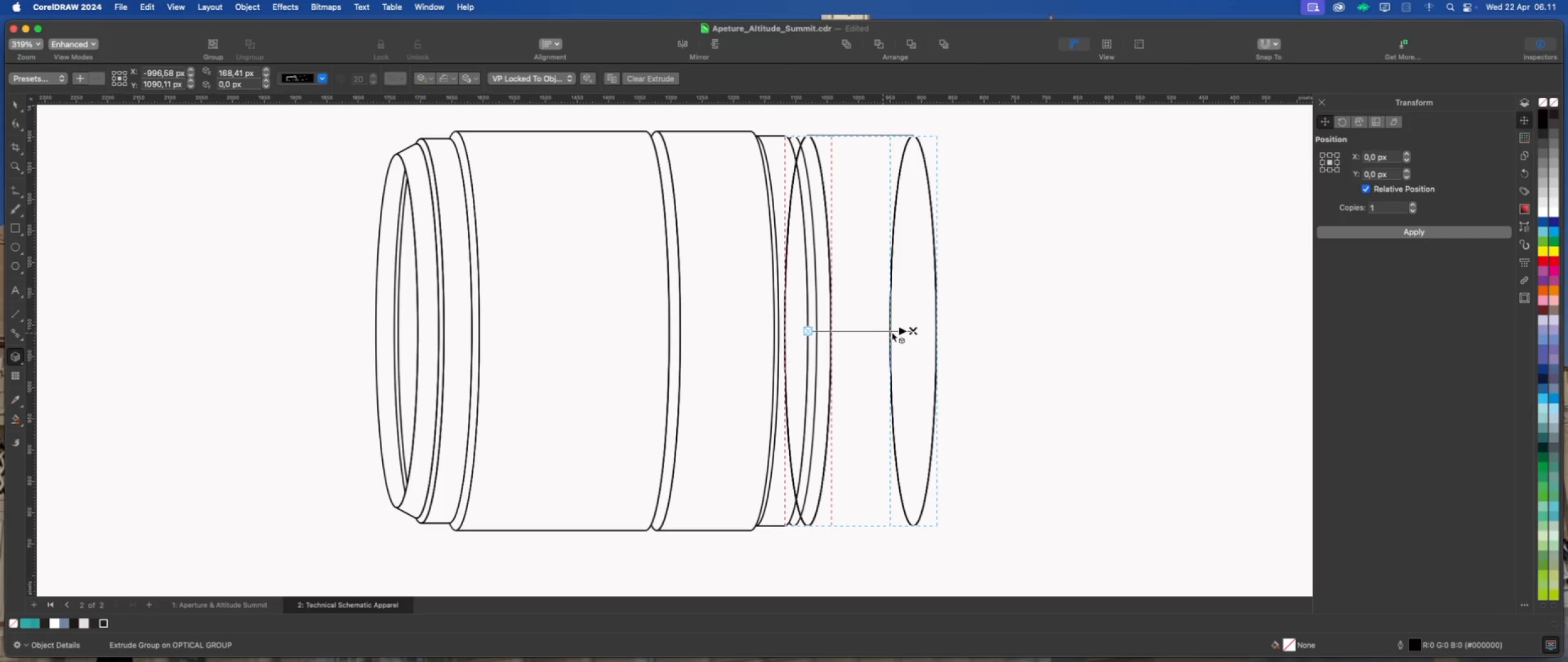 
left_click_drag(start_coordinate=[914, 331], to_coordinate=[834, 332])
 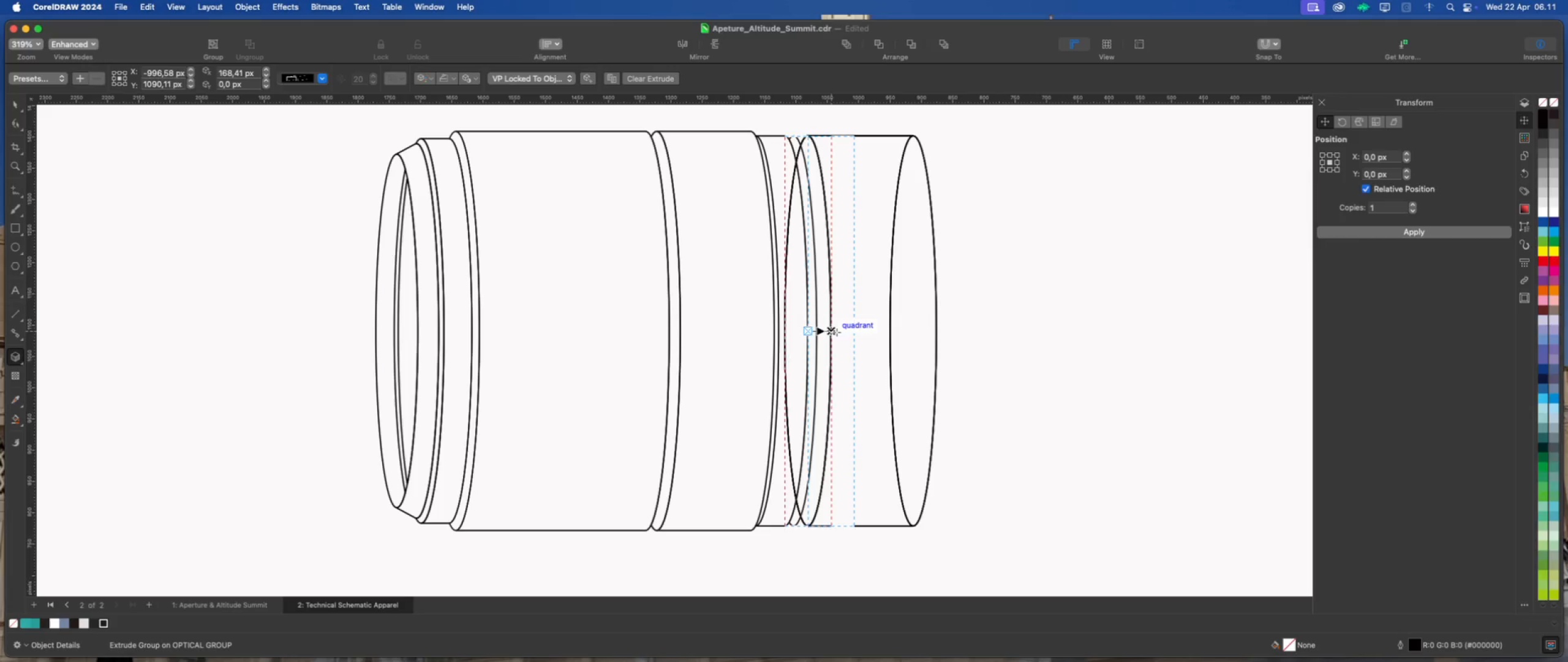 
hold_key(key=ShiftLeft, duration=9.89)
 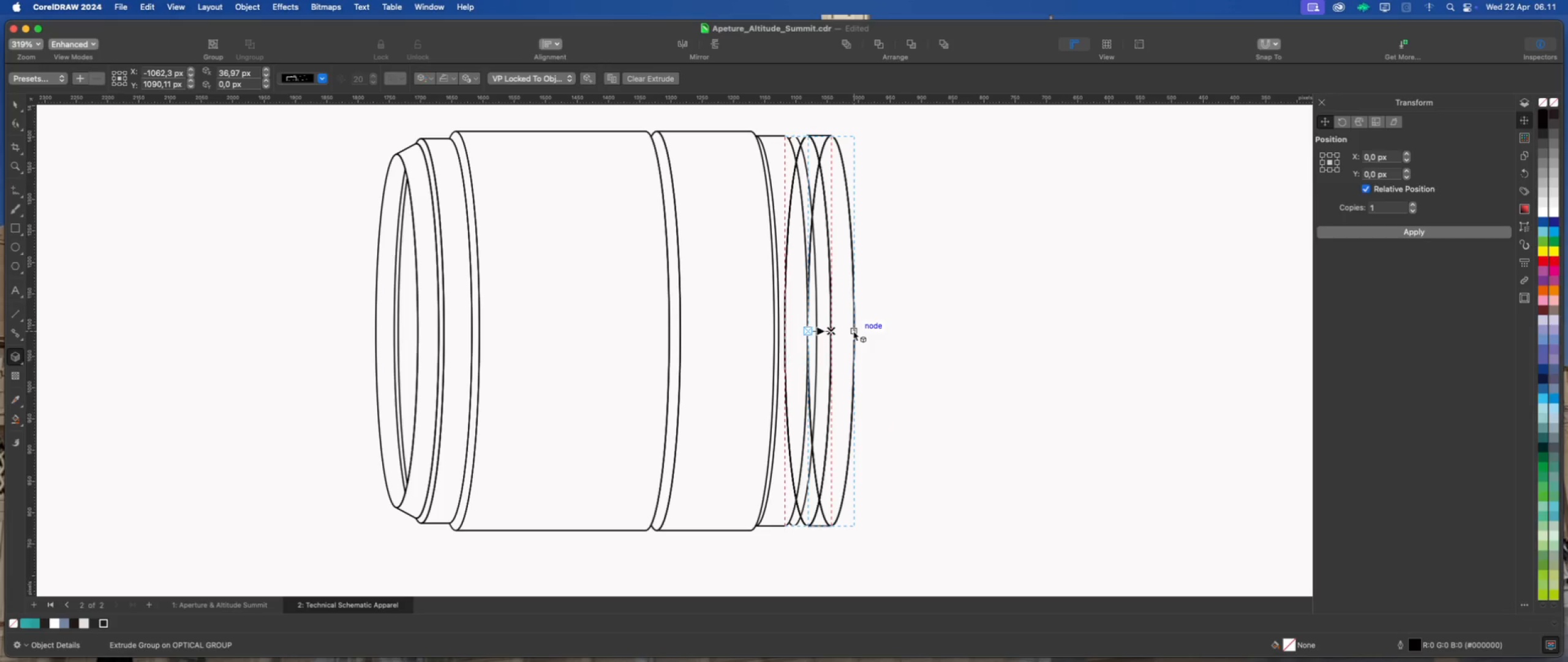 
scroll: coordinate [845, 331], scroll_direction: up, amount: 7.0
 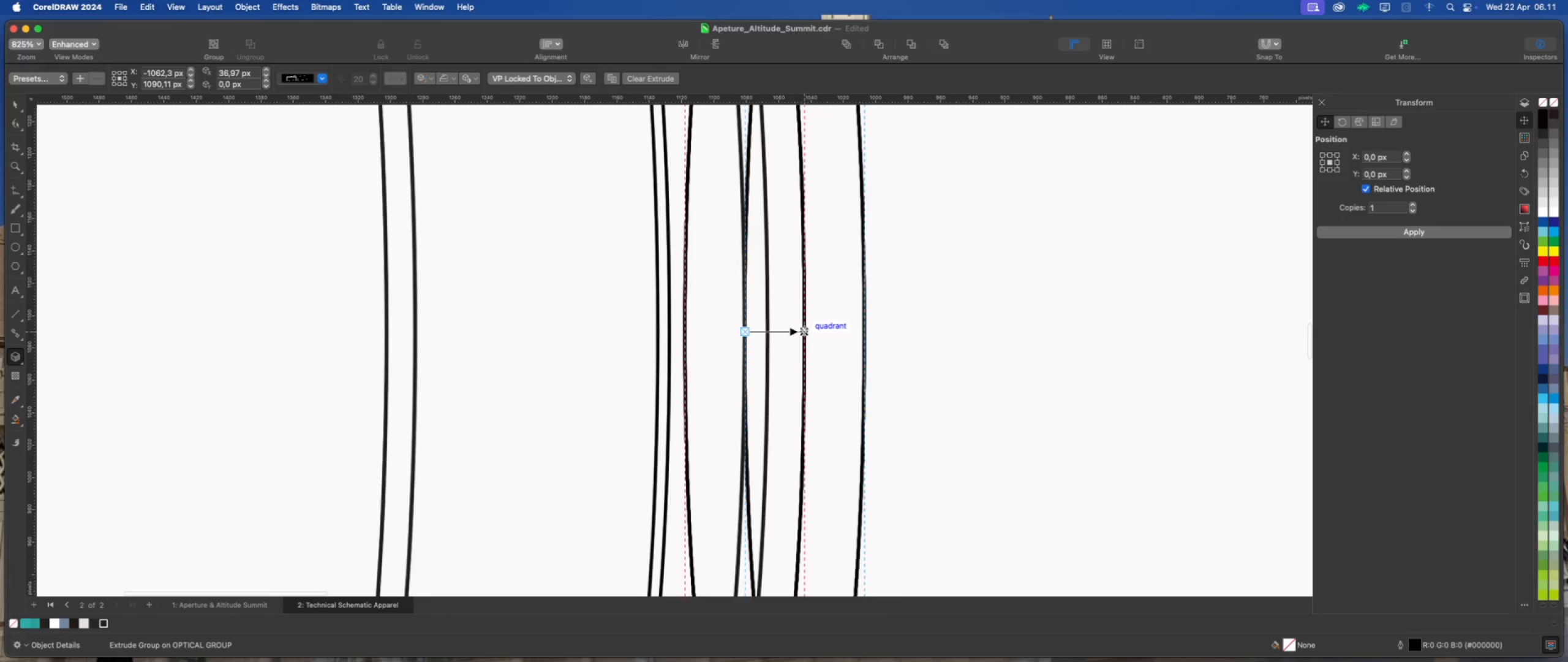 
left_click_drag(start_coordinate=[804, 330], to_coordinate=[815, 331])
 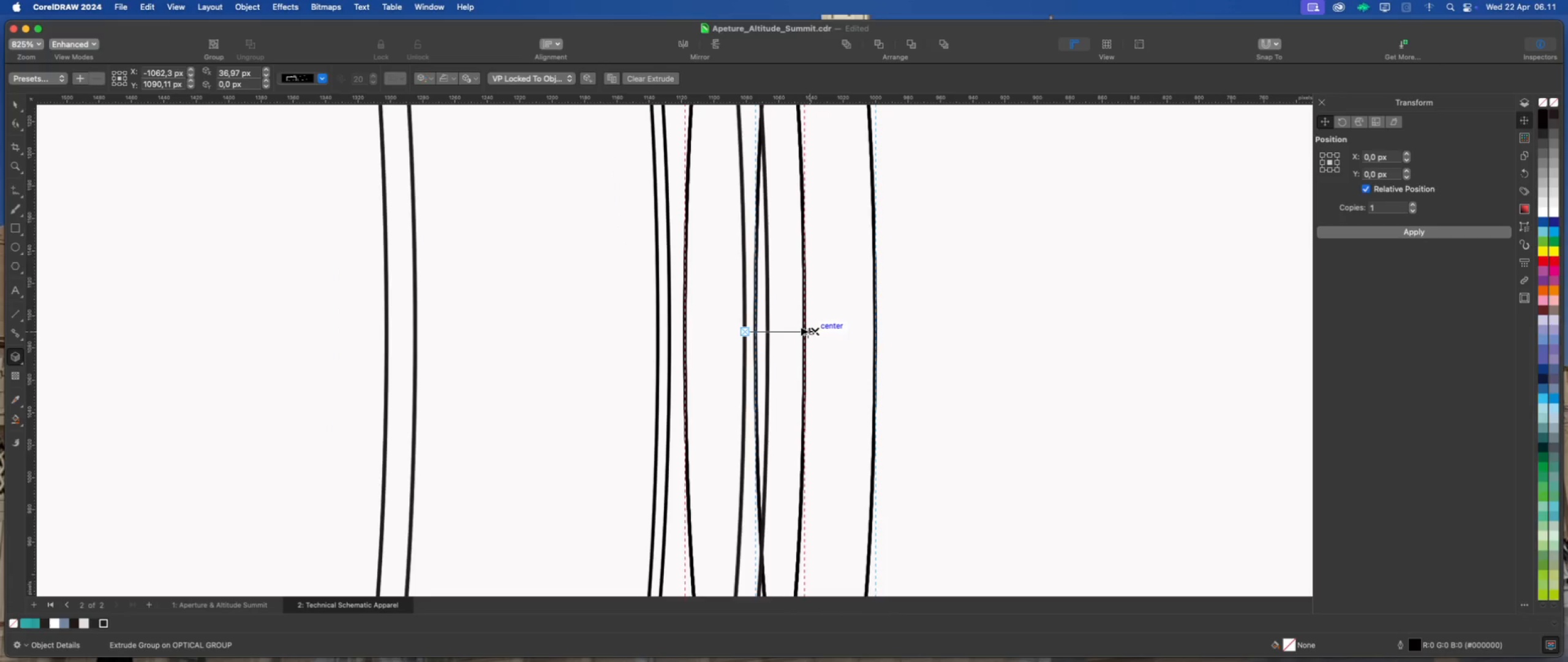 
hold_key(key=ShiftLeft, duration=1.22)
 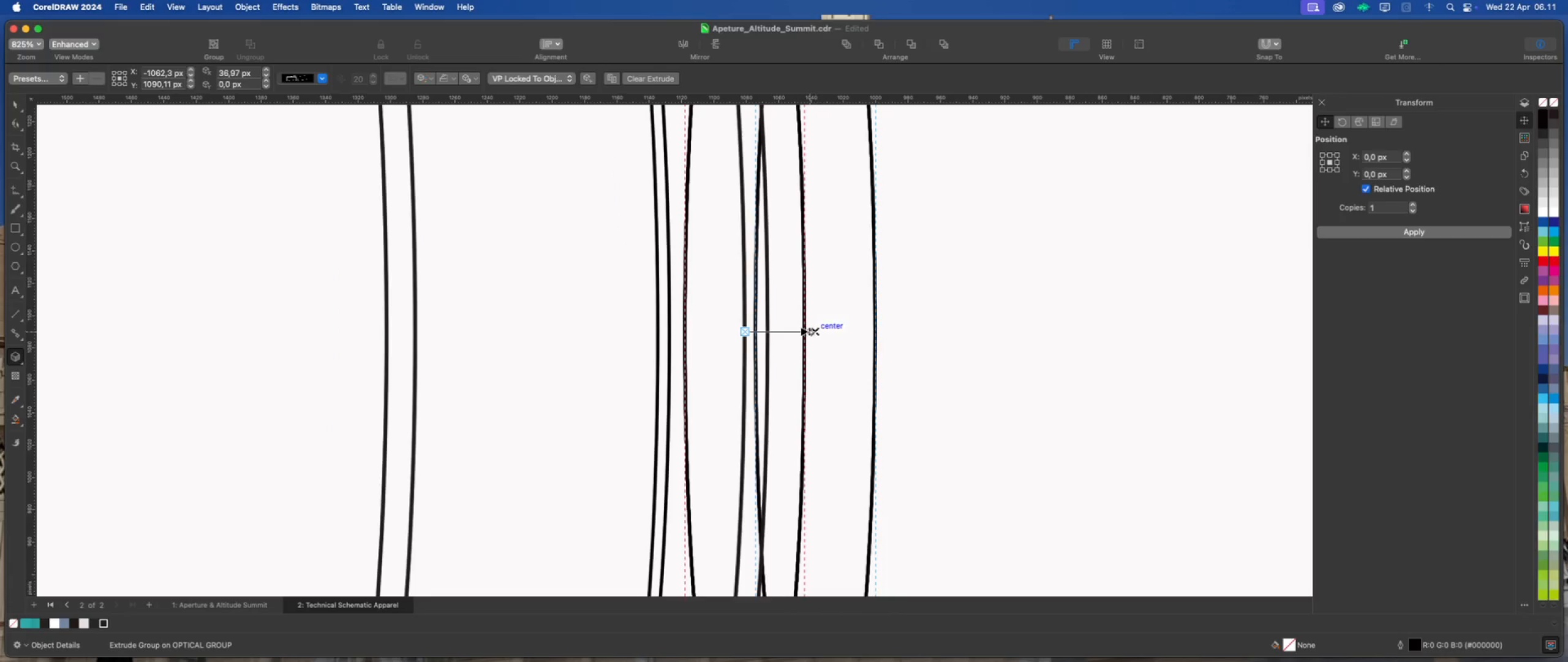 
scroll: coordinate [807, 335], scroll_direction: down, amount: 8.0
 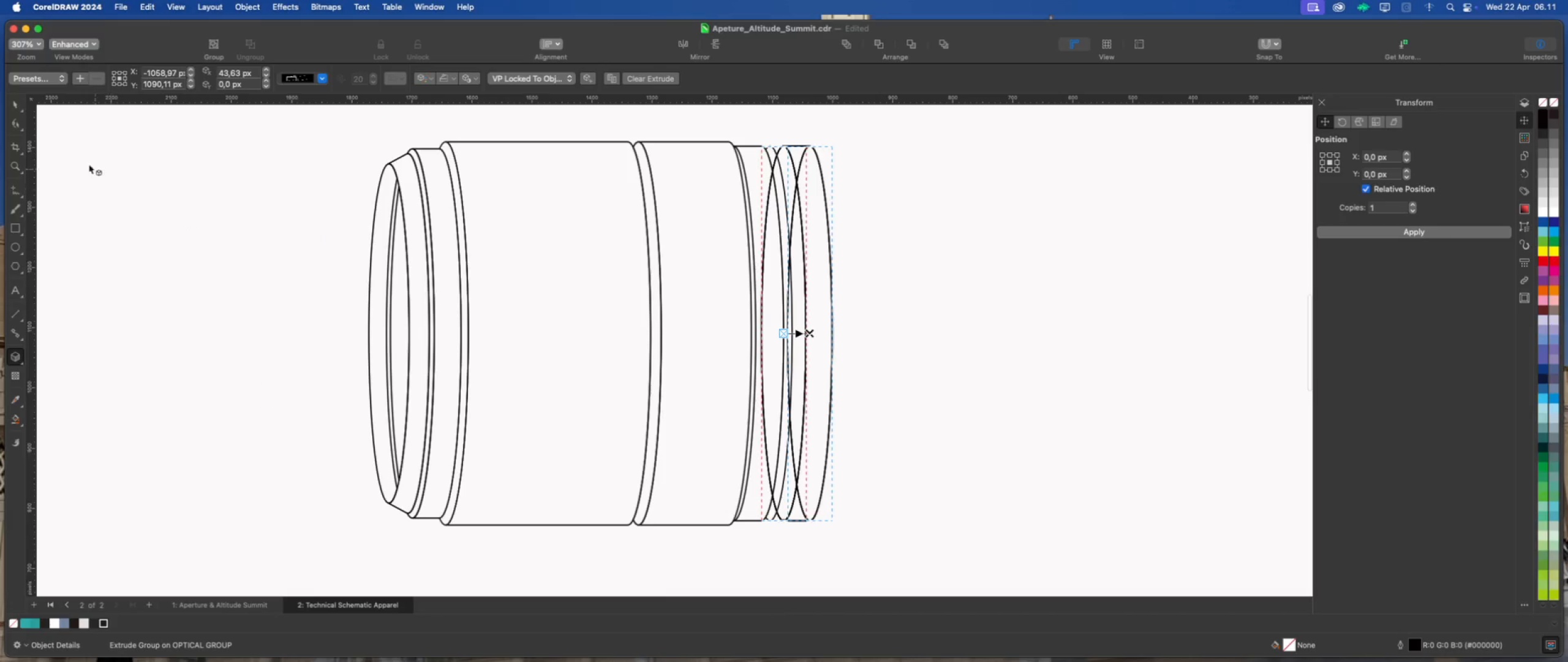 
left_click([16, 103])
 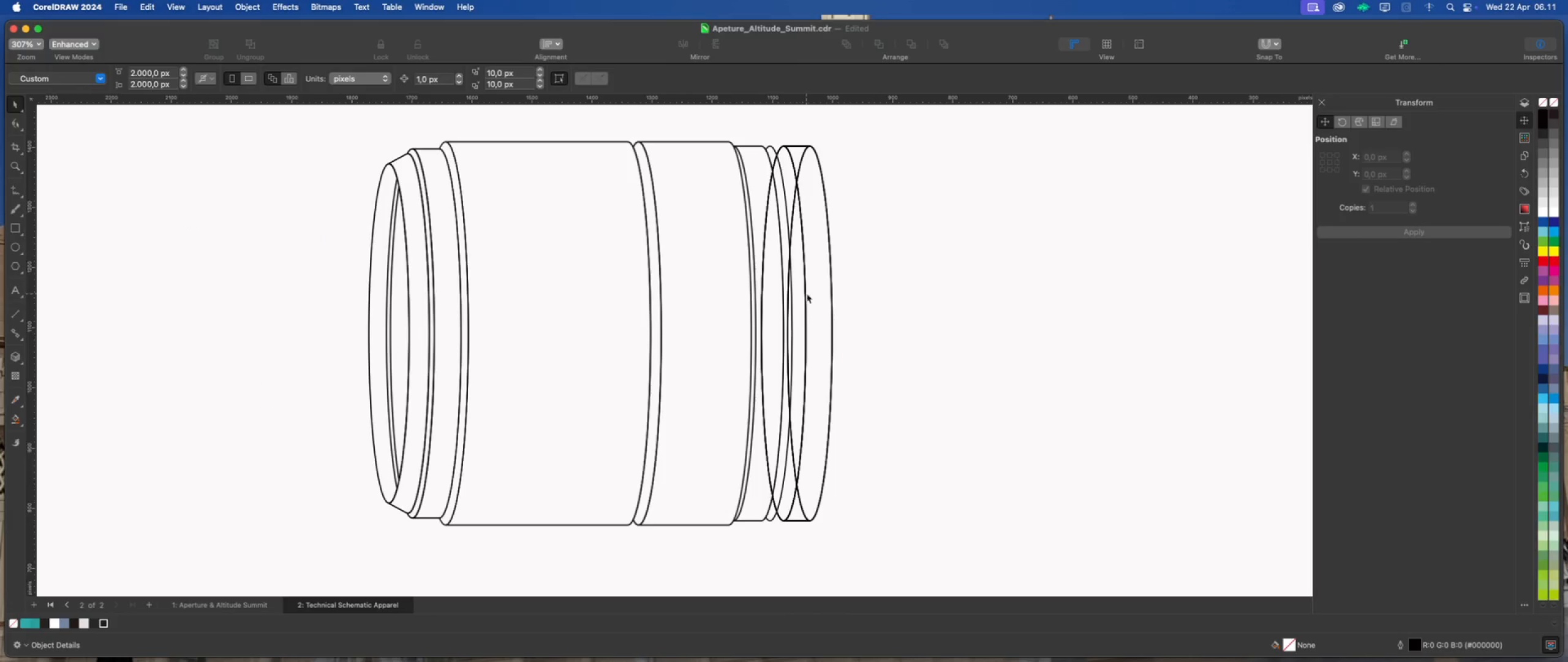 
left_click([818, 293])
 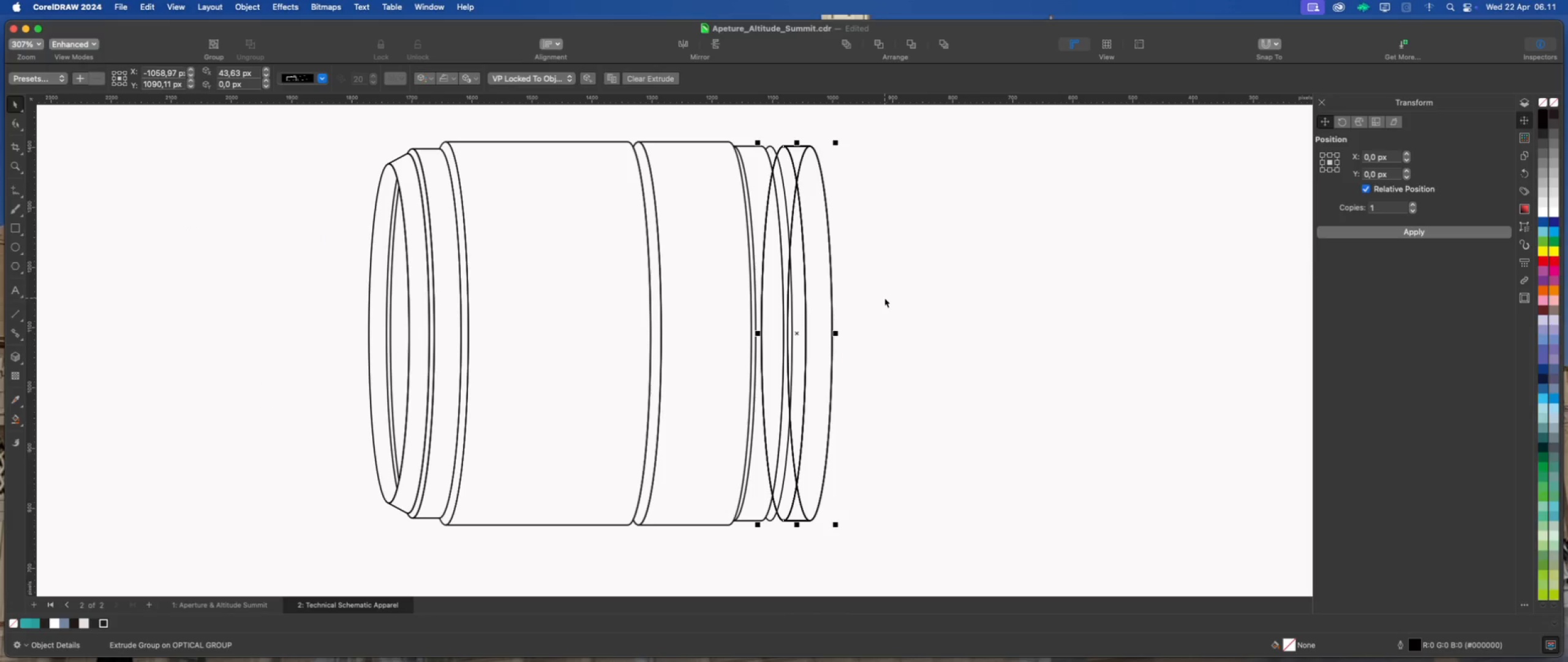 
key(Meta+Z)
 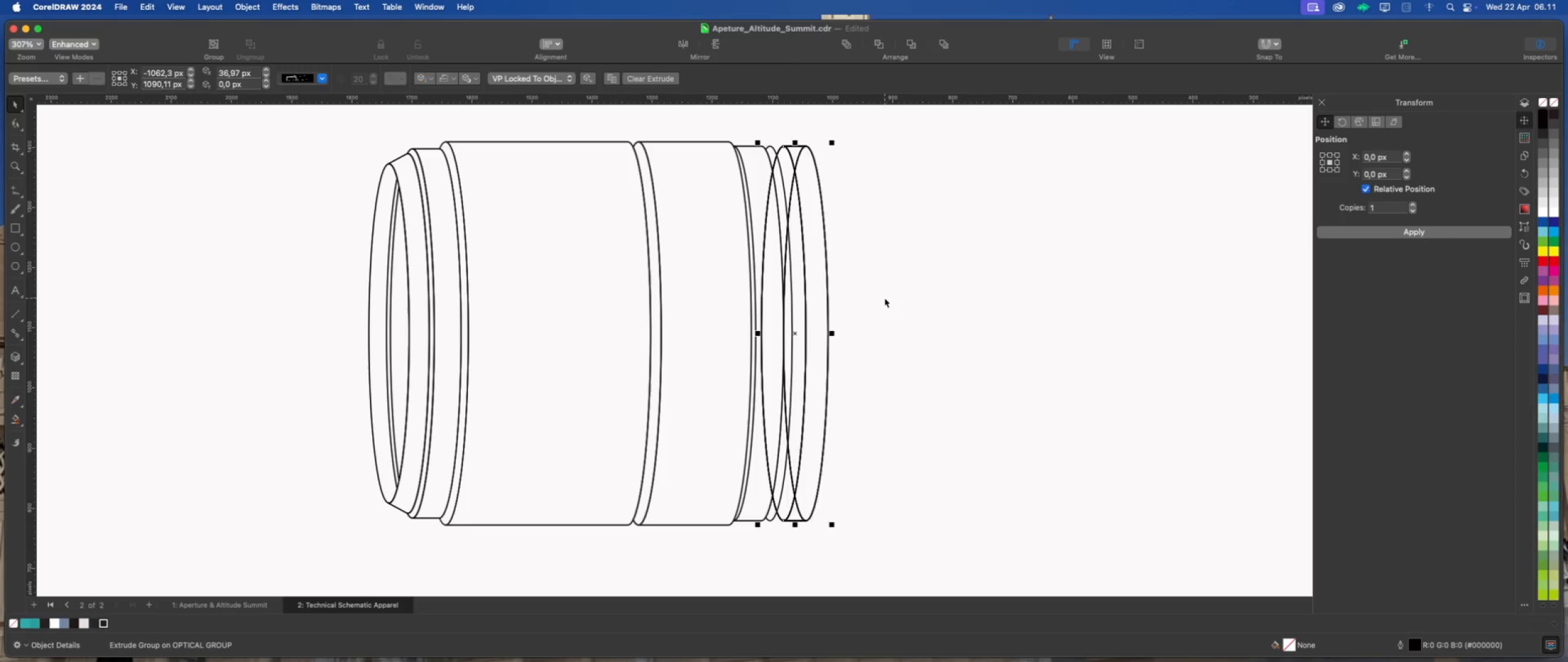 
key(Meta+Z)
 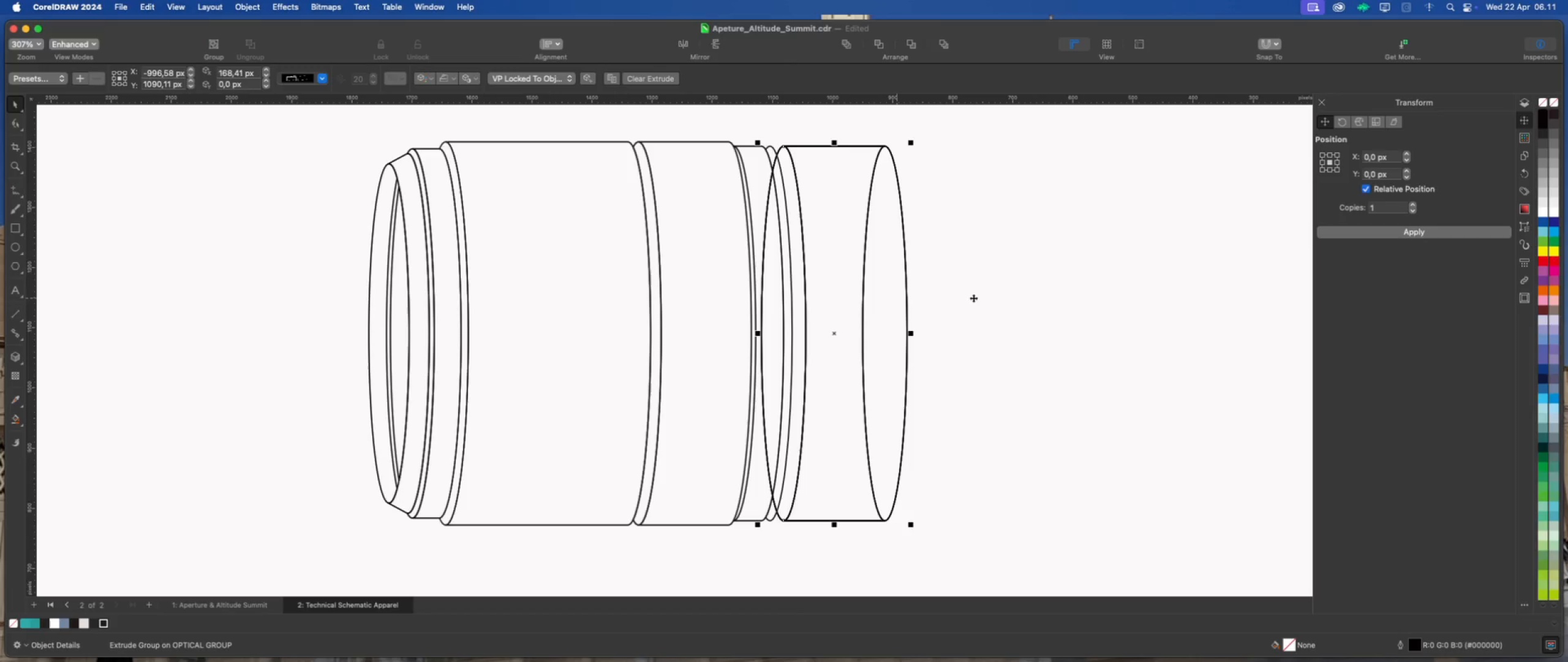 
key(Meta+Z)
 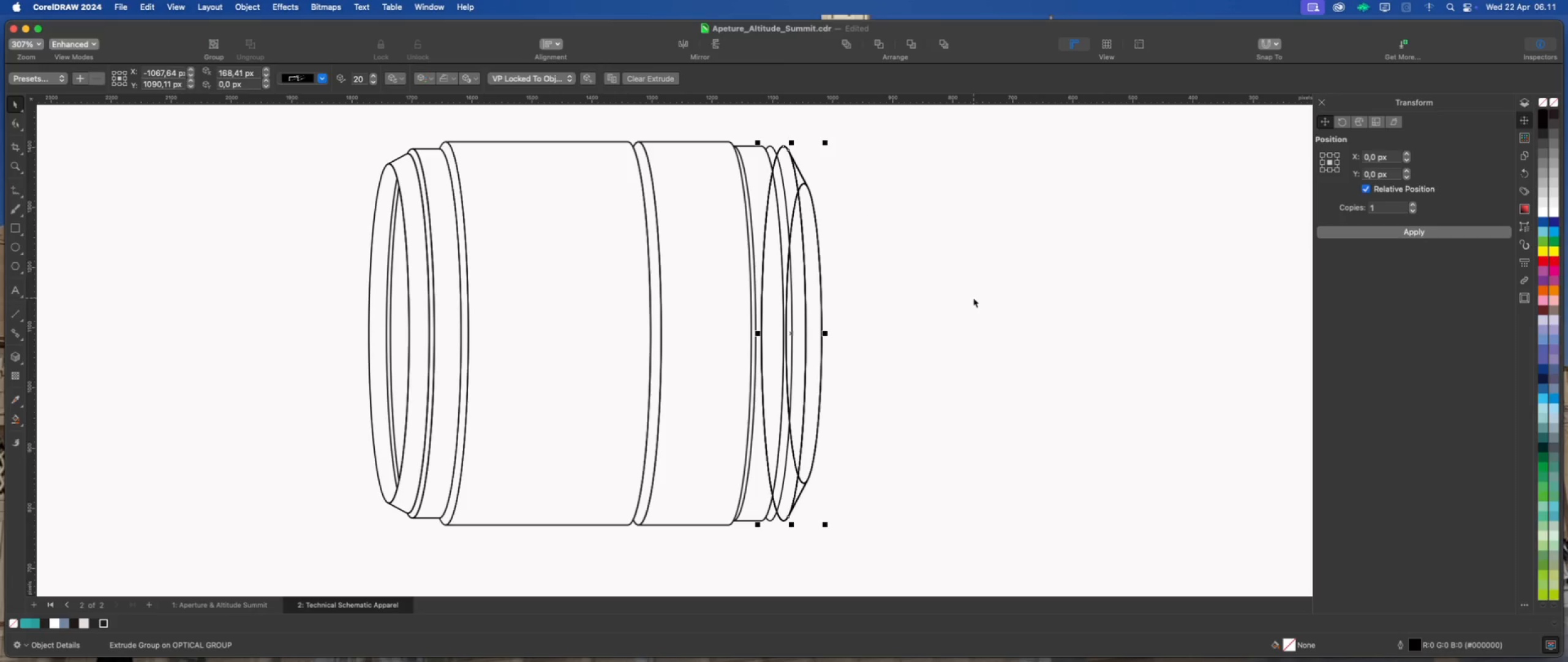 
key(Meta+Z)
 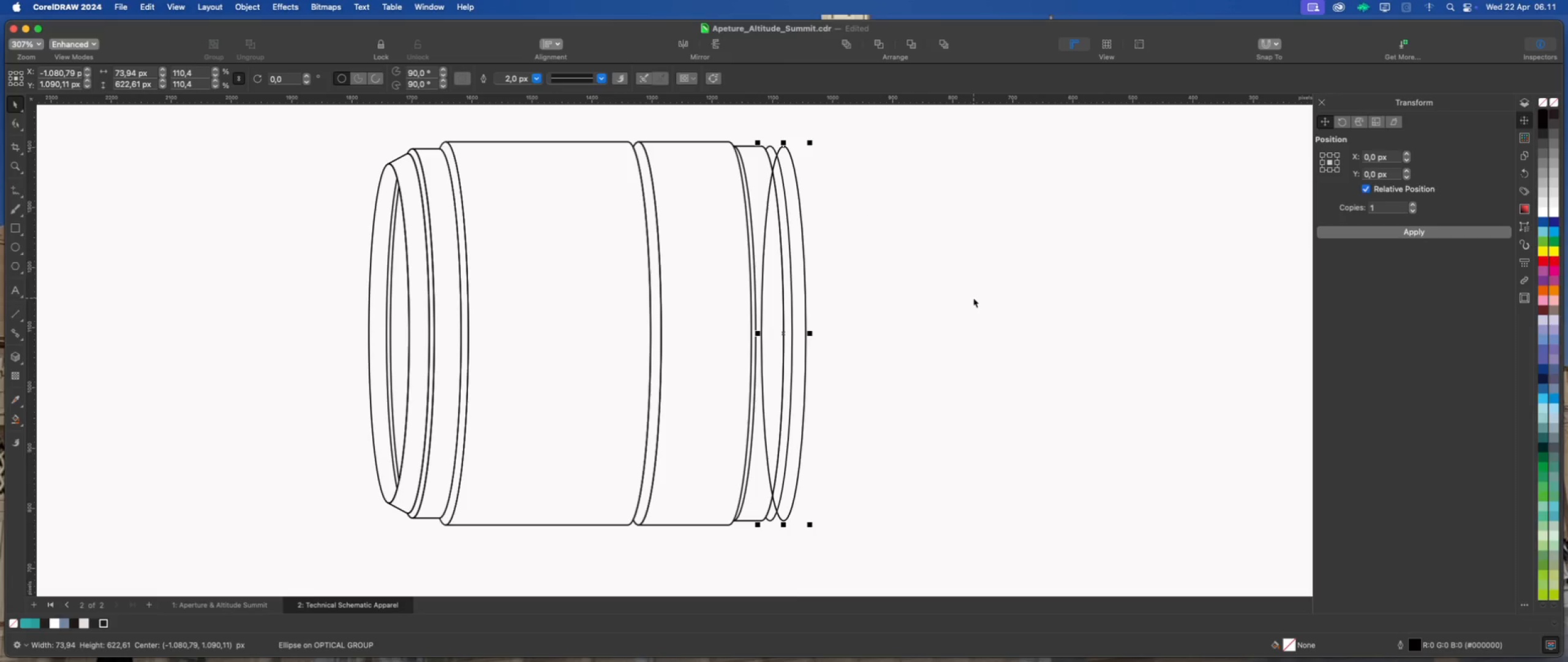 
left_click([973, 298])
 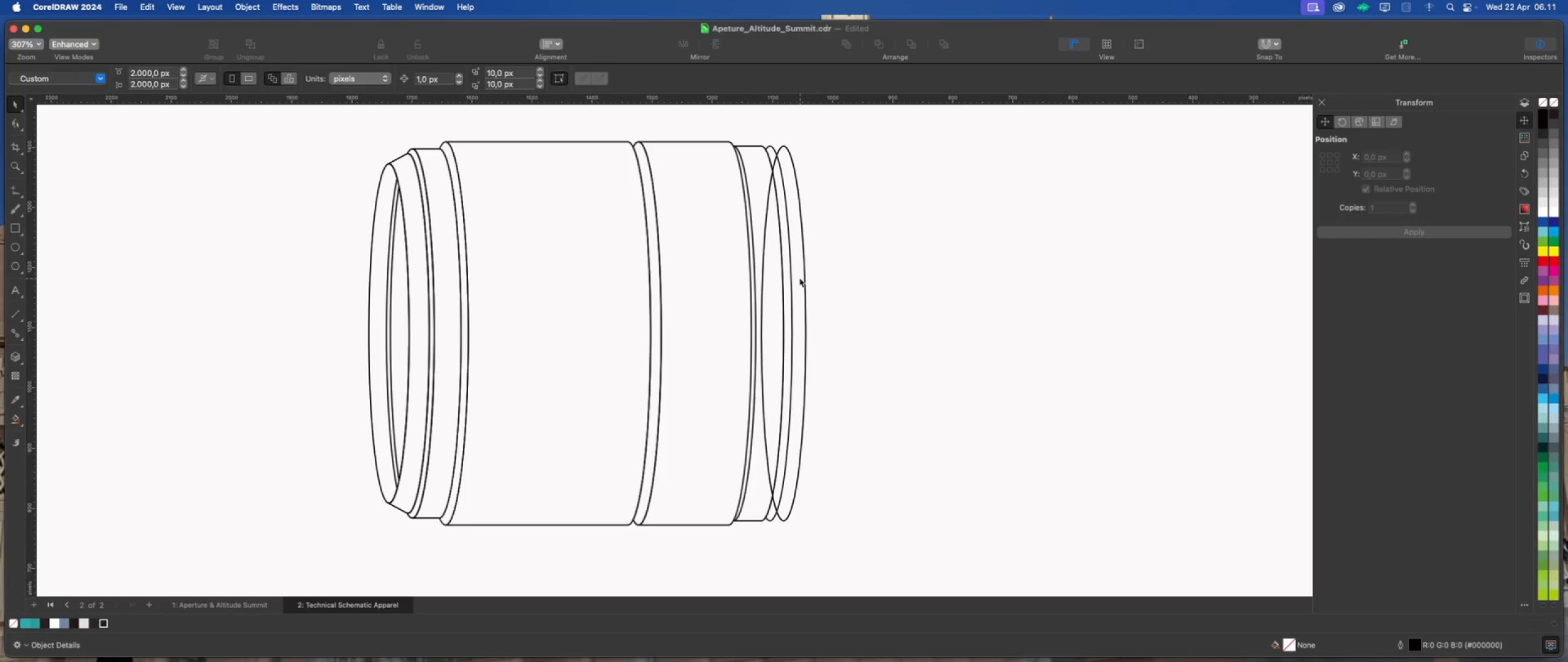 
left_click_drag(start_coordinate=[799, 278], to_coordinate=[955, 294])
 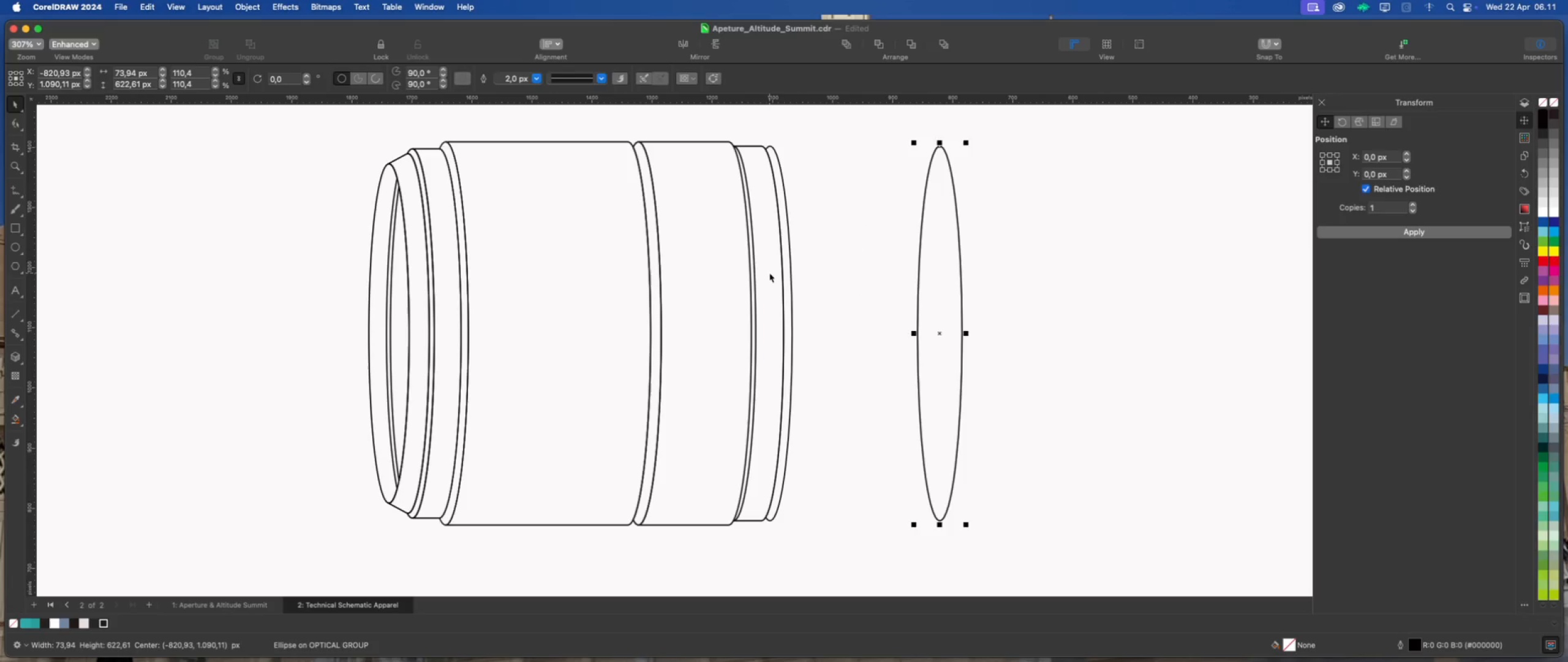 
hold_key(key=ShiftLeft, duration=0.65)
 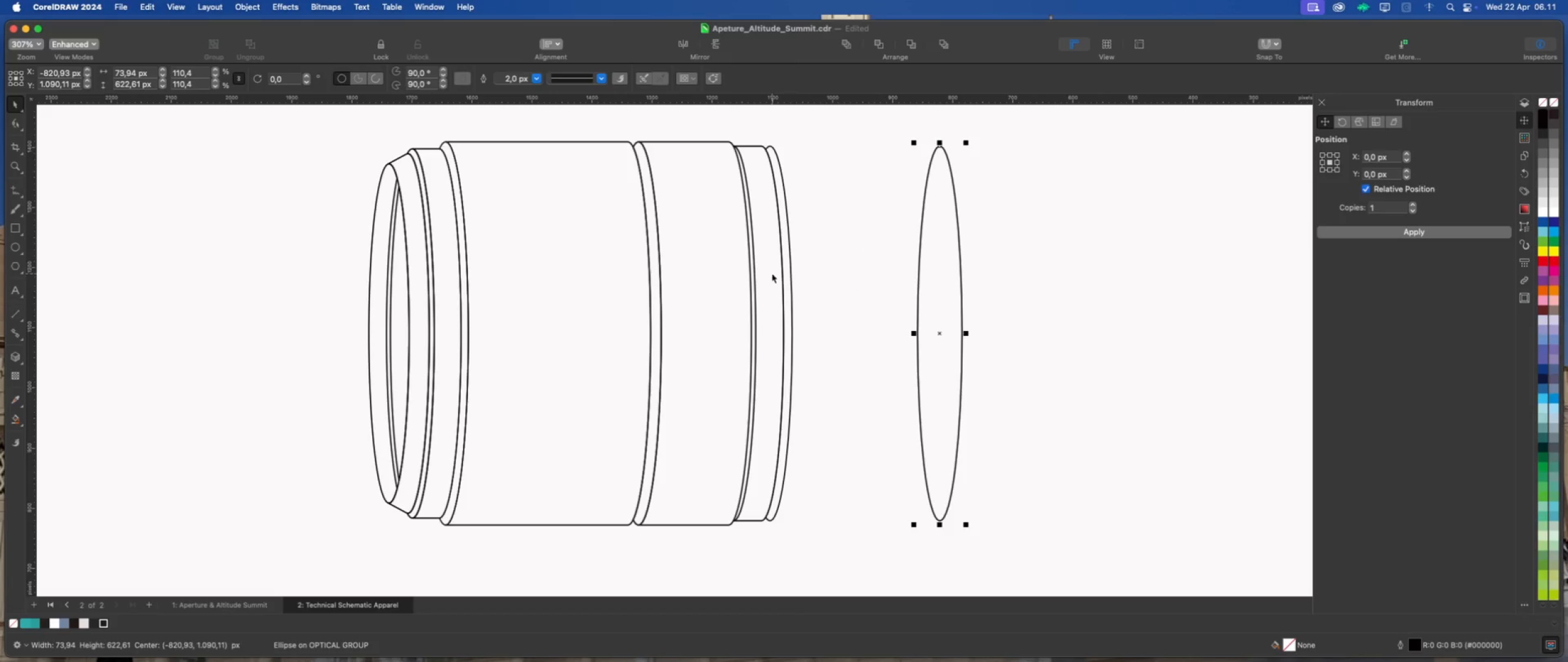 
left_click([768, 273])
 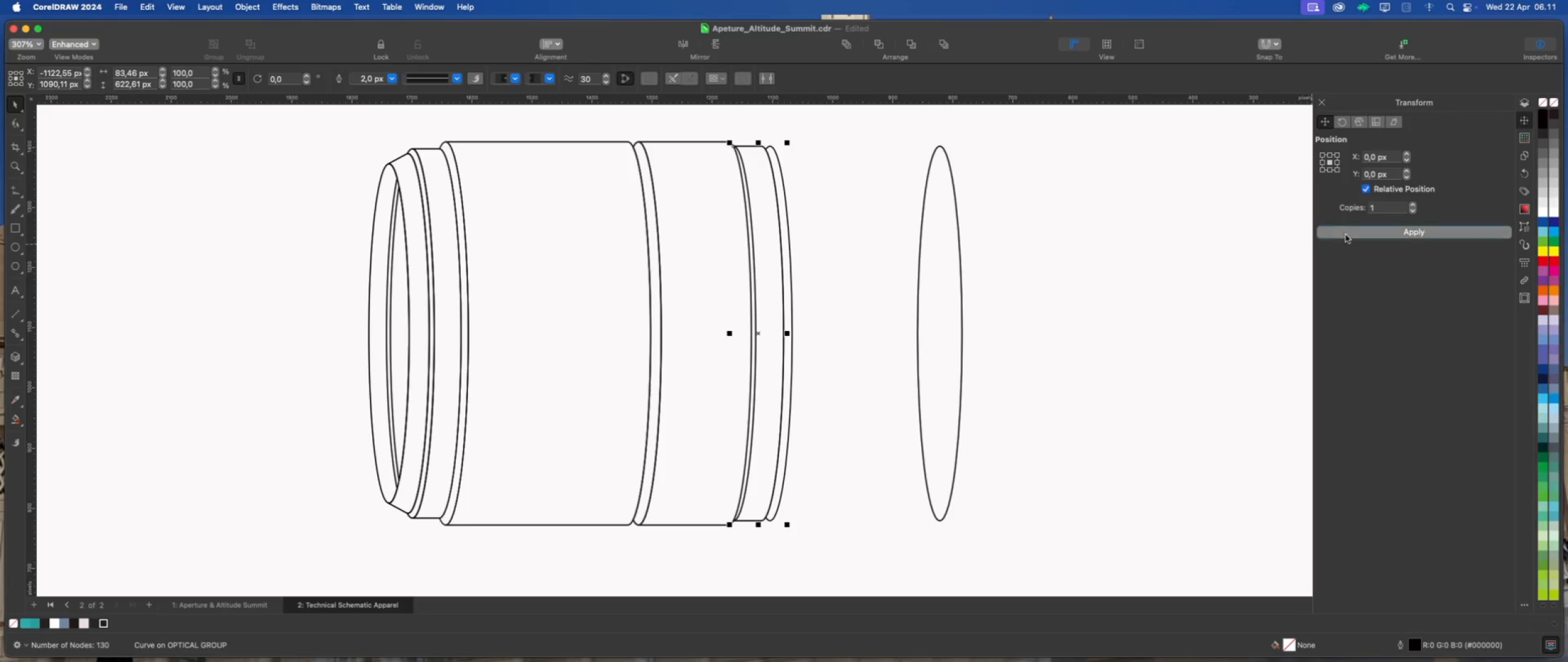 
wait(5.16)
 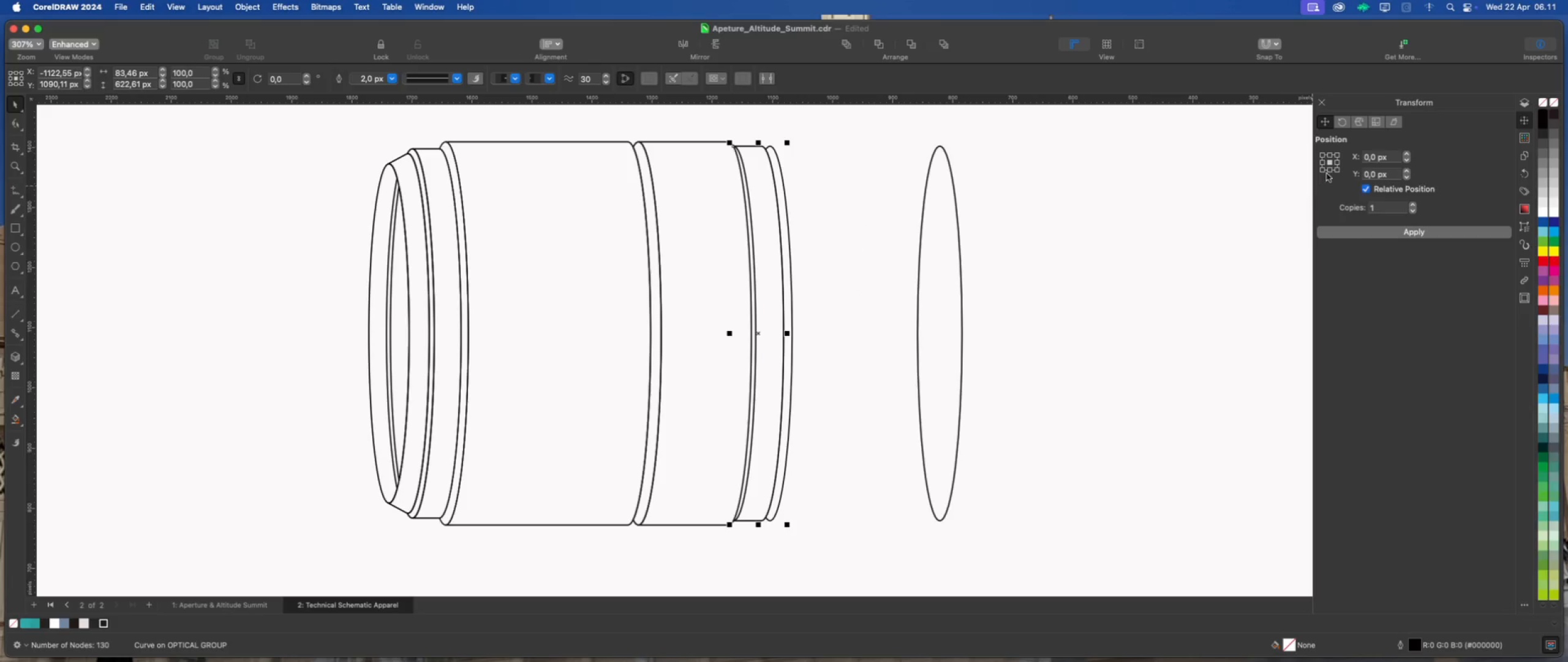 
left_click_drag(start_coordinate=[767, 335], to_coordinate=[804, 337])
 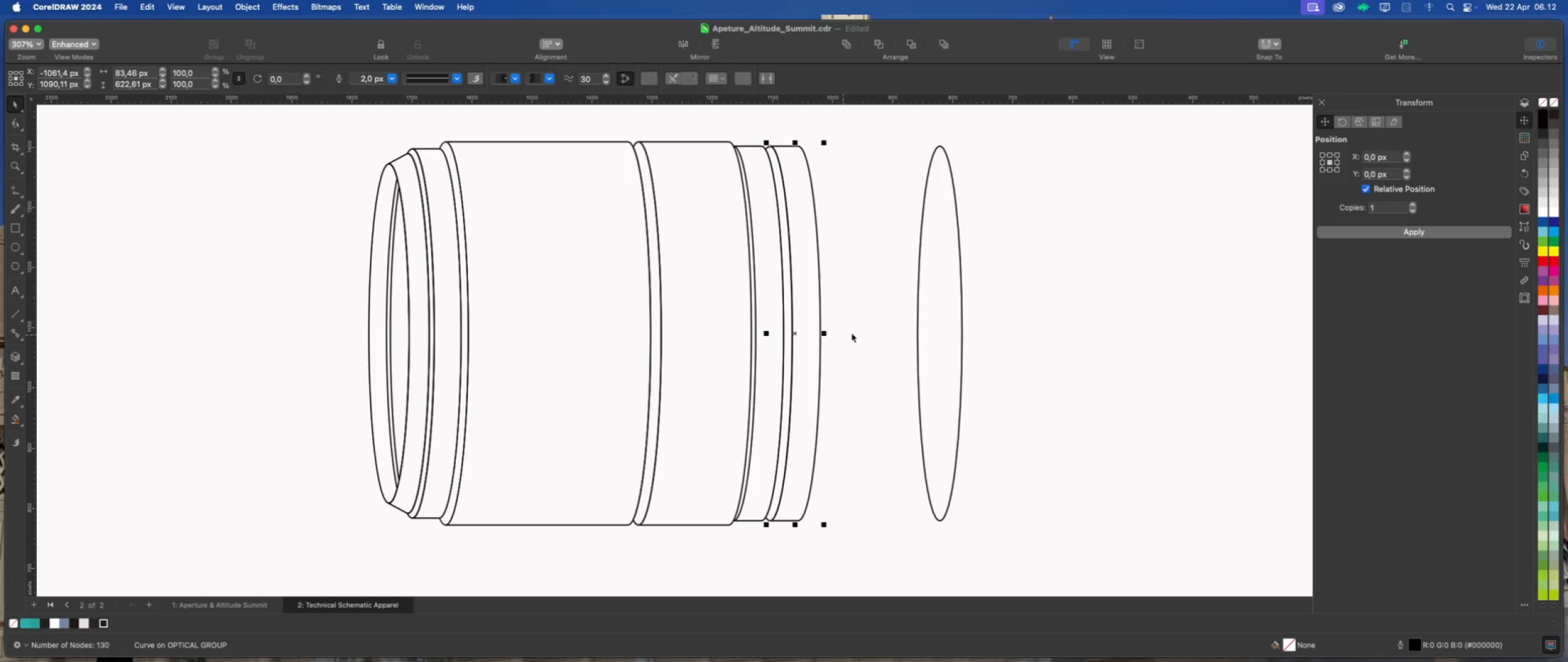 
hold_key(key=ShiftLeft, duration=4.33)
 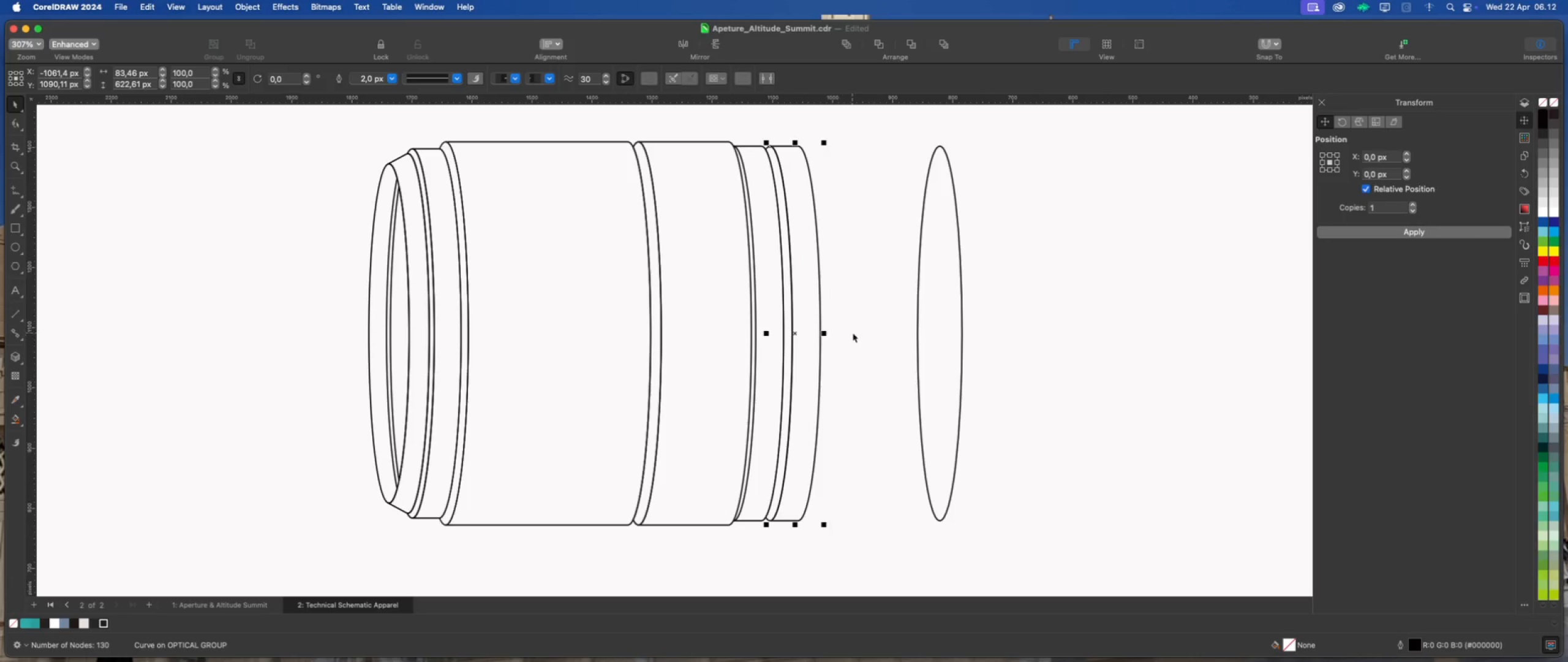 
left_click([853, 333])
 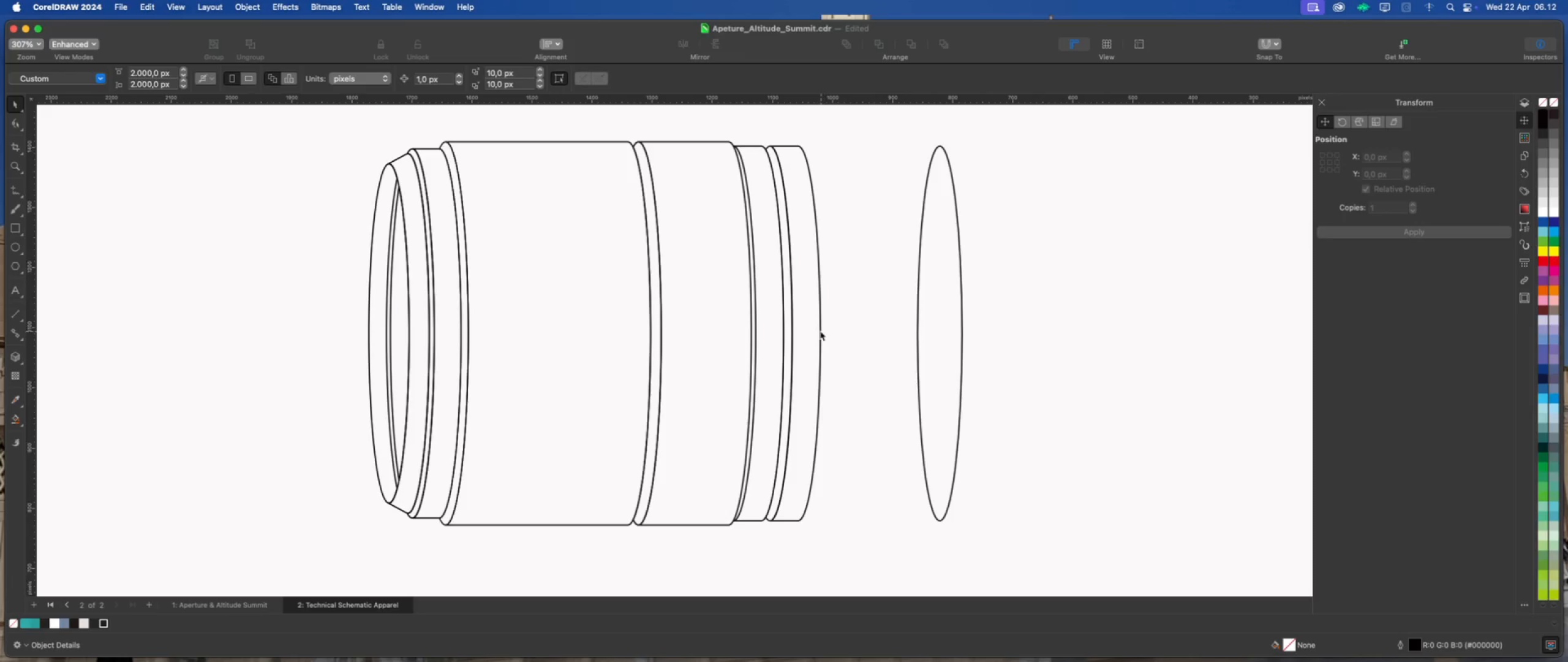 
left_click([818, 330])
 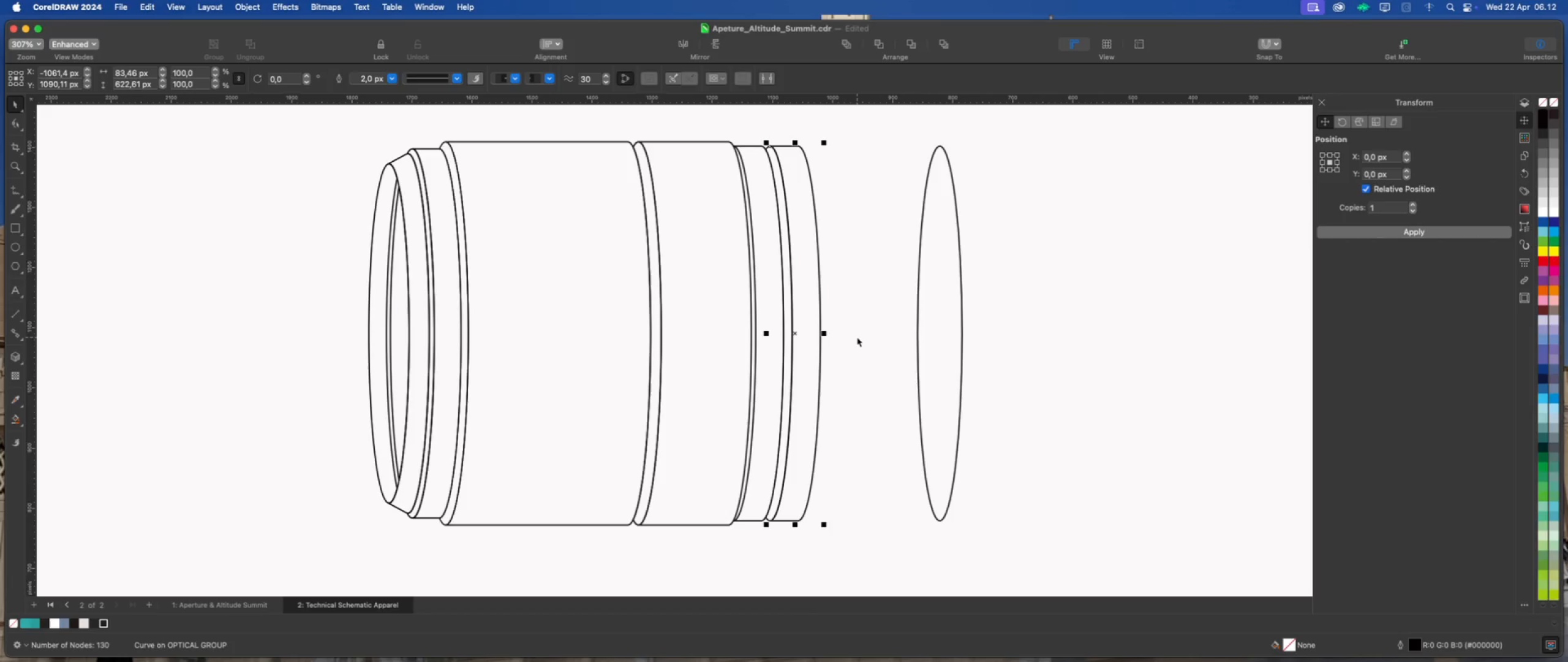 
key(ArrowRight)
 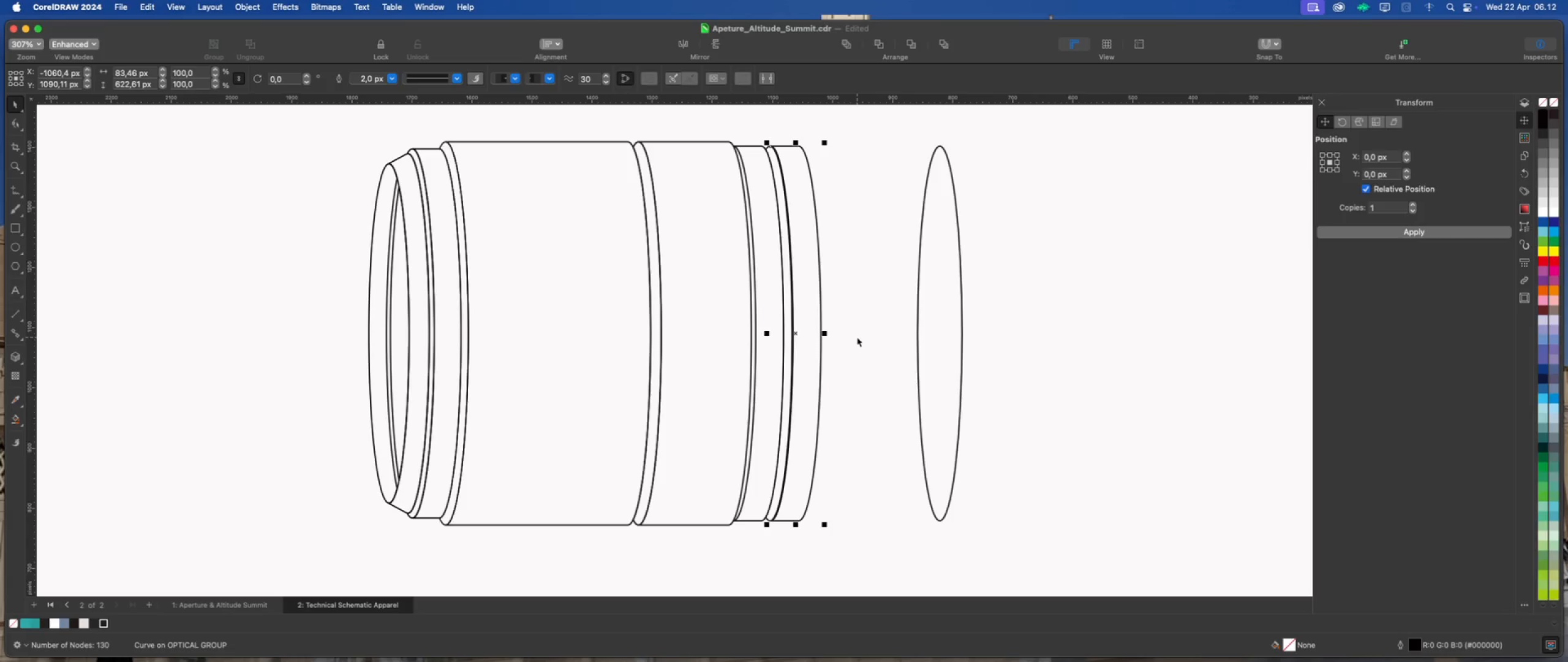 
key(ArrowLeft)
 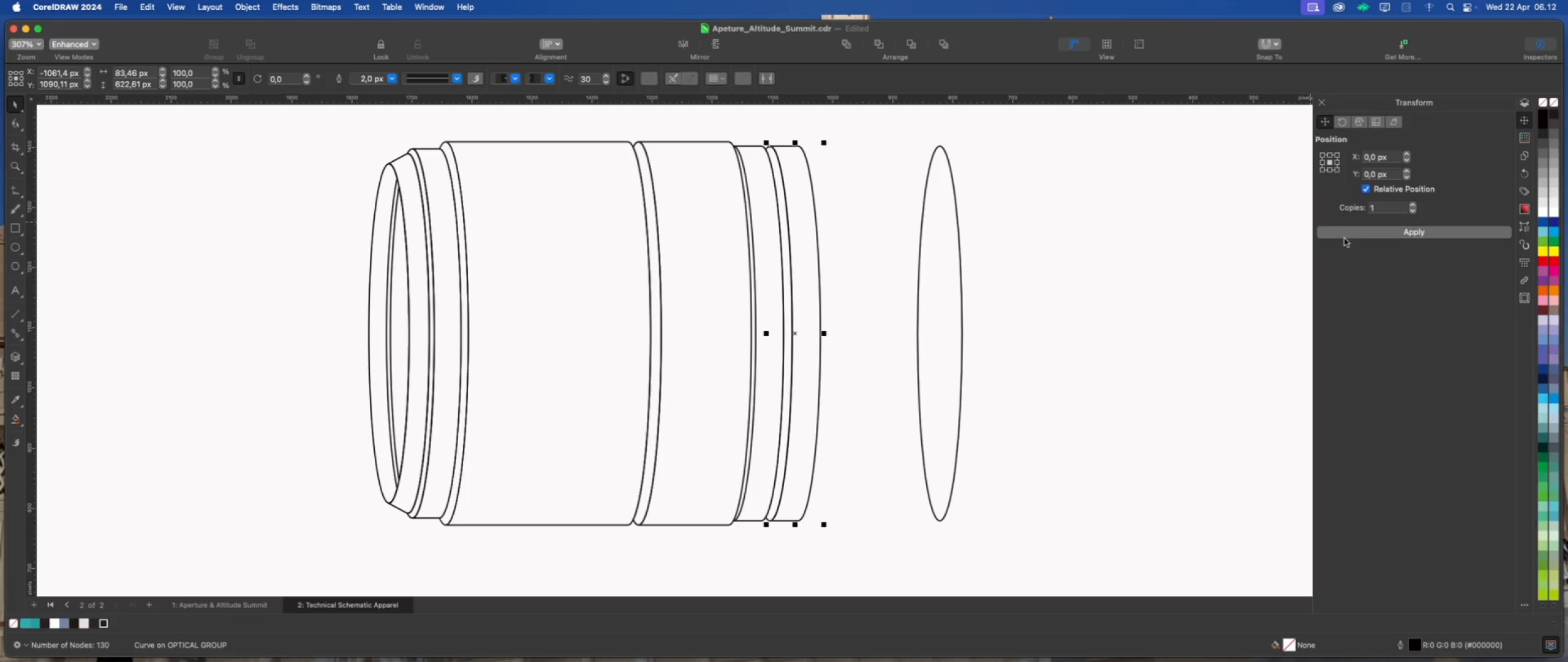 
left_click([1338, 164])
 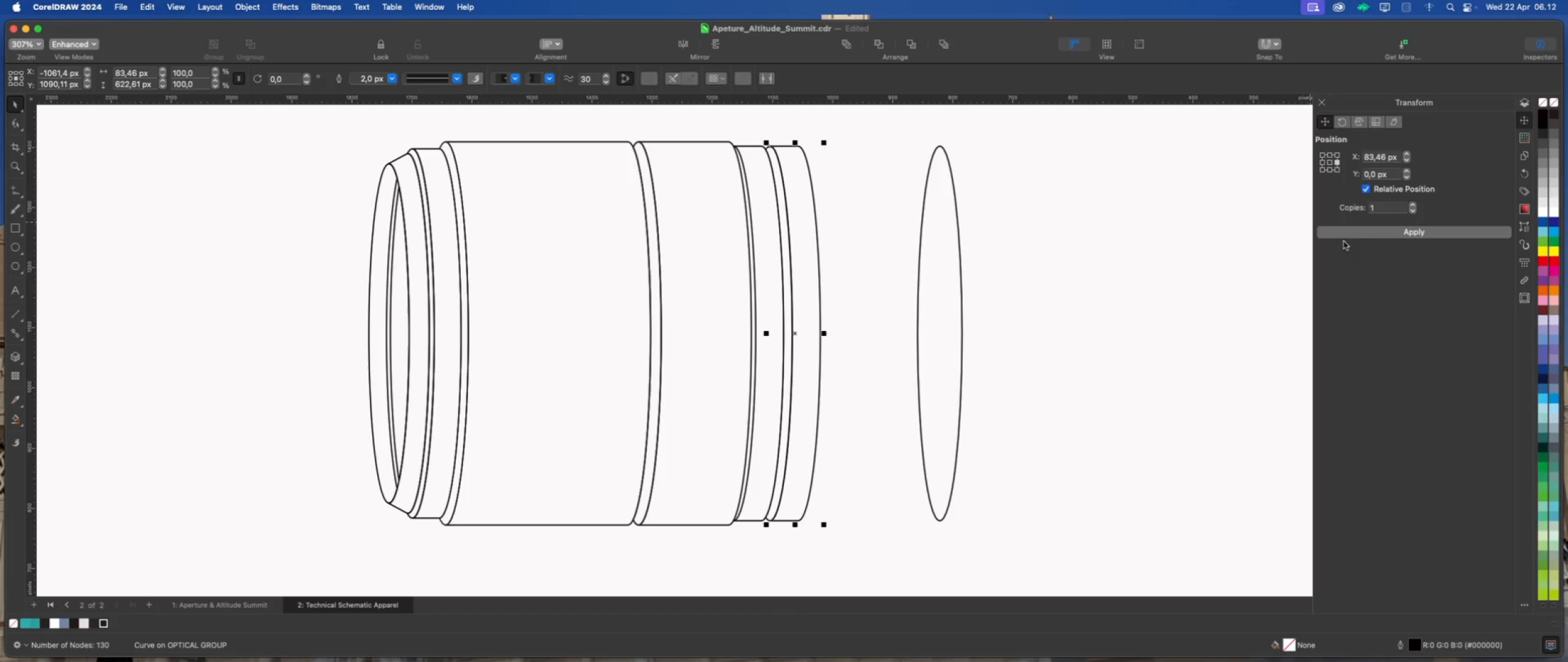 
left_click([1346, 236])
 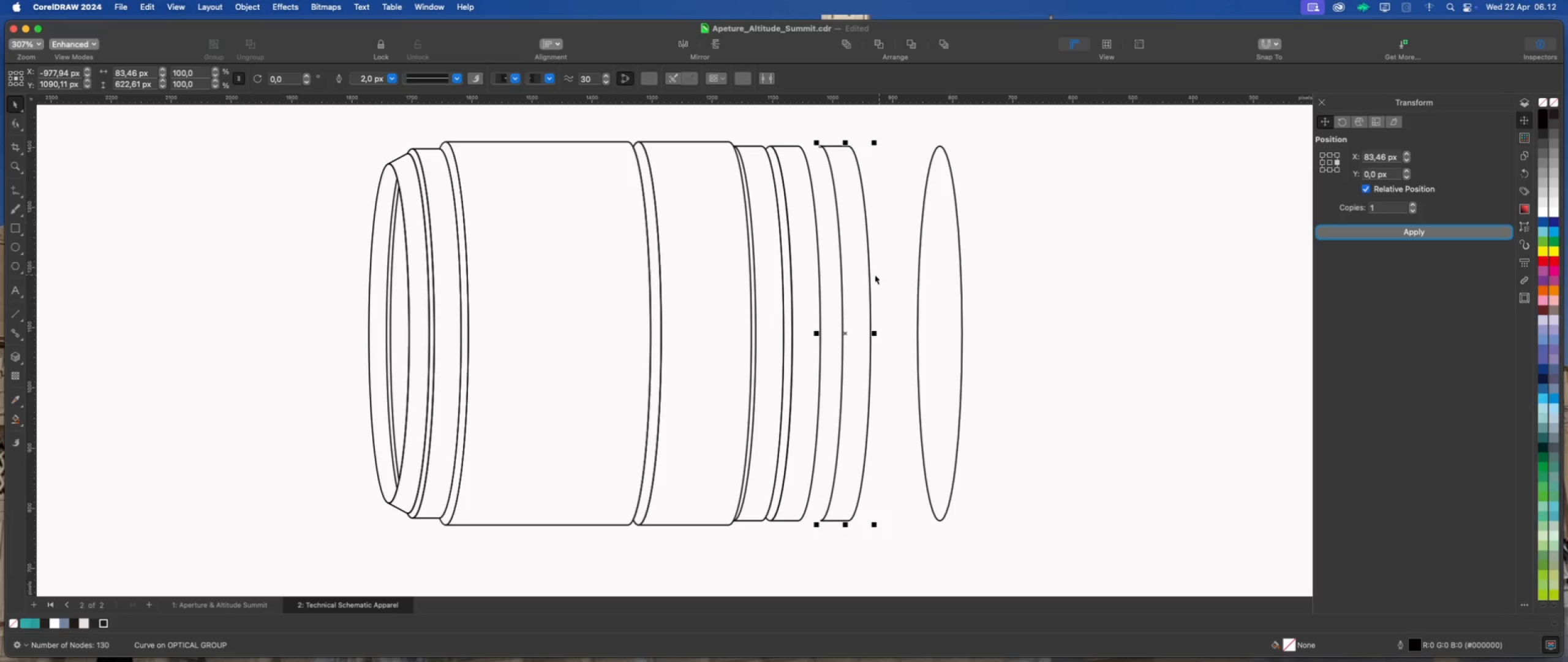 
scroll: coordinate [822, 261], scroll_direction: up, amount: 2.0
 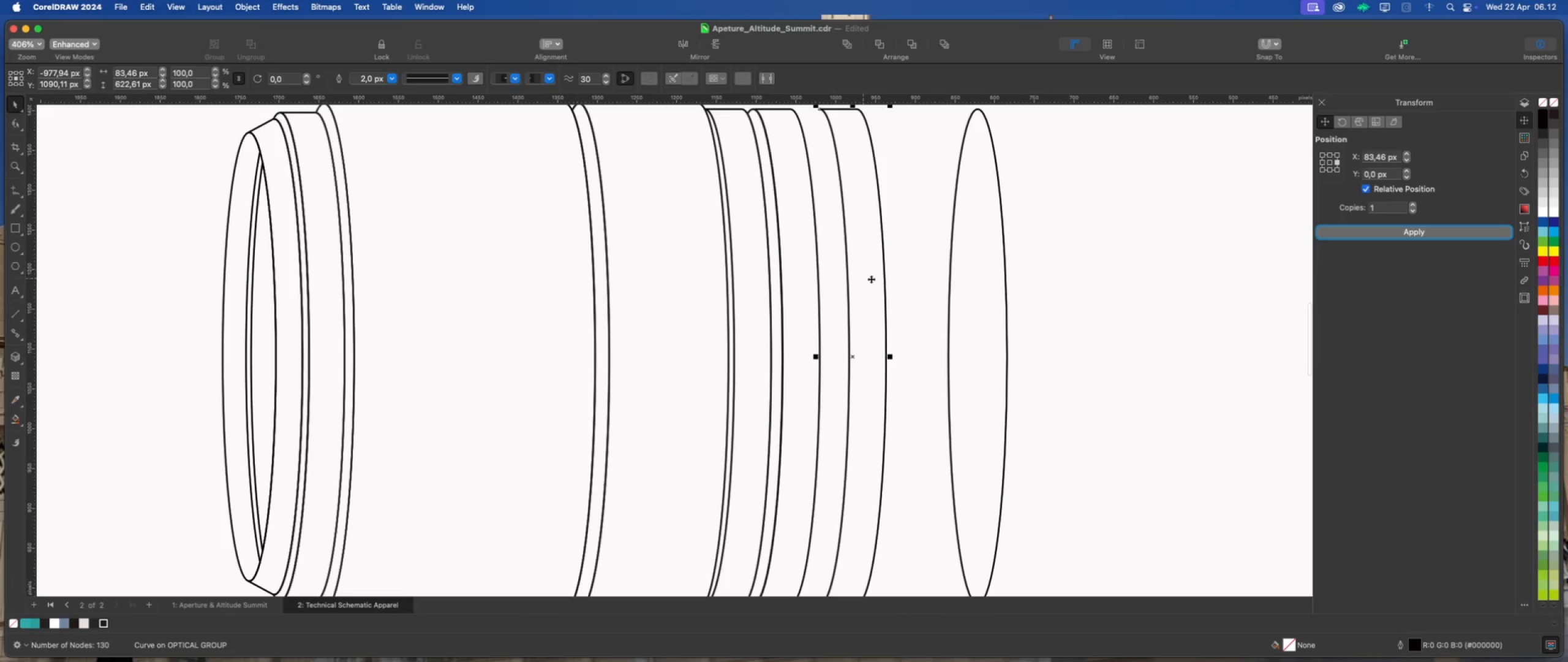 
left_click_drag(start_coordinate=[871, 279], to_coordinate=[841, 278])
 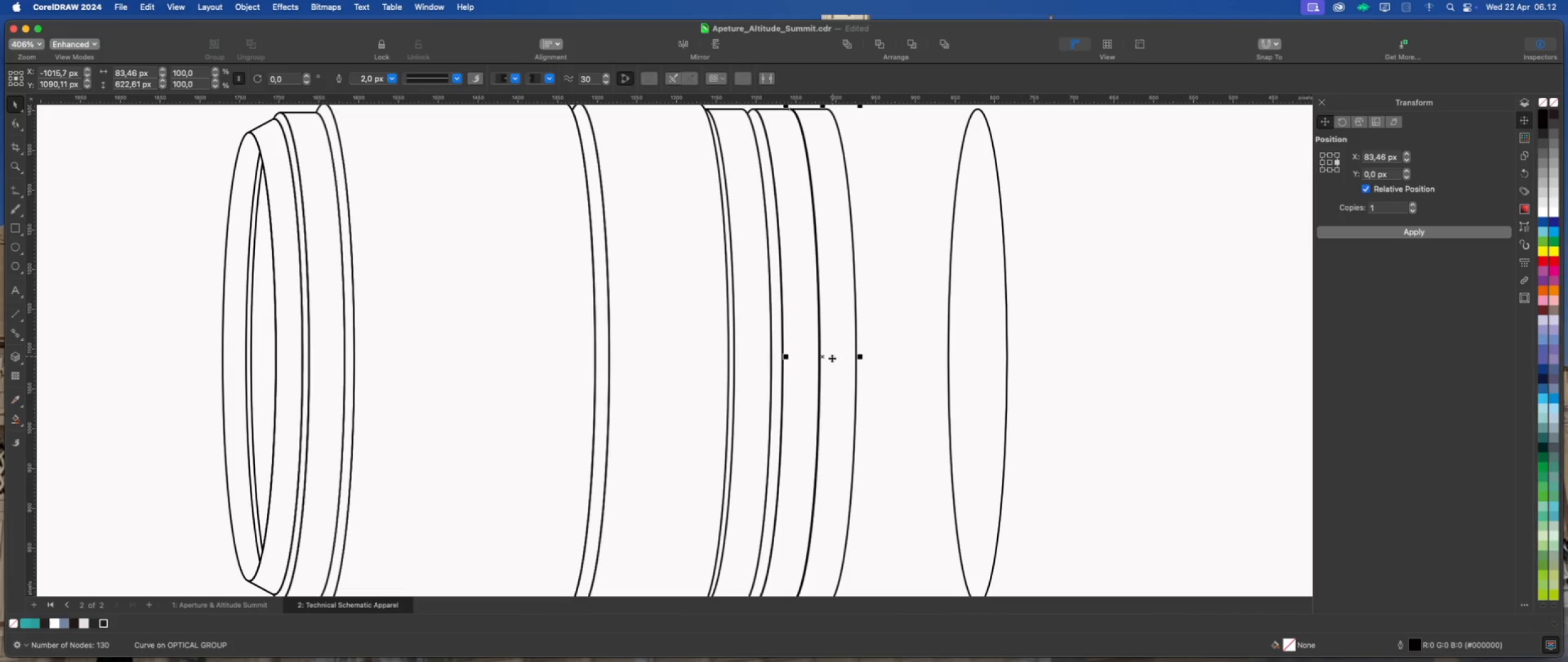 
hold_key(key=ShiftLeft, duration=3.18)
 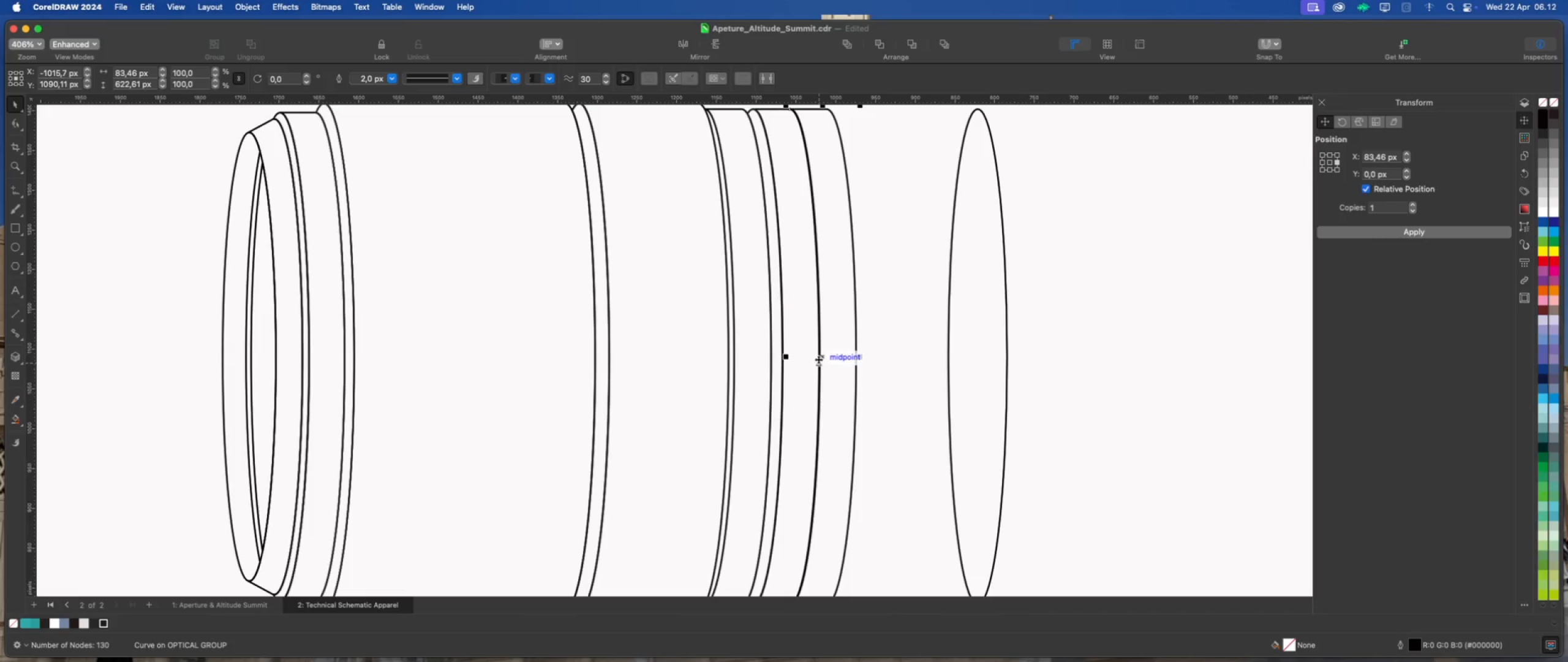 
scroll: coordinate [819, 359], scroll_direction: up, amount: 10.0
 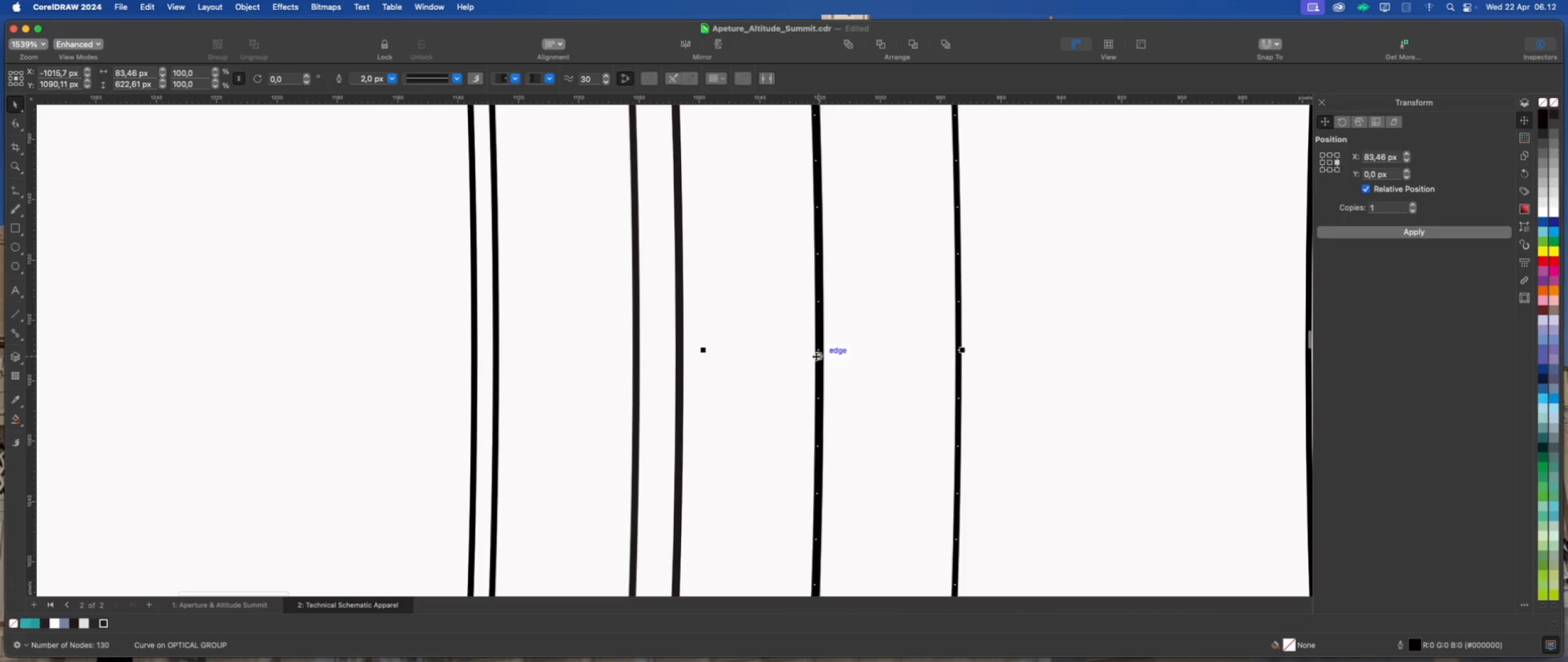 
left_click_drag(start_coordinate=[816, 356], to_coordinate=[820, 356])
 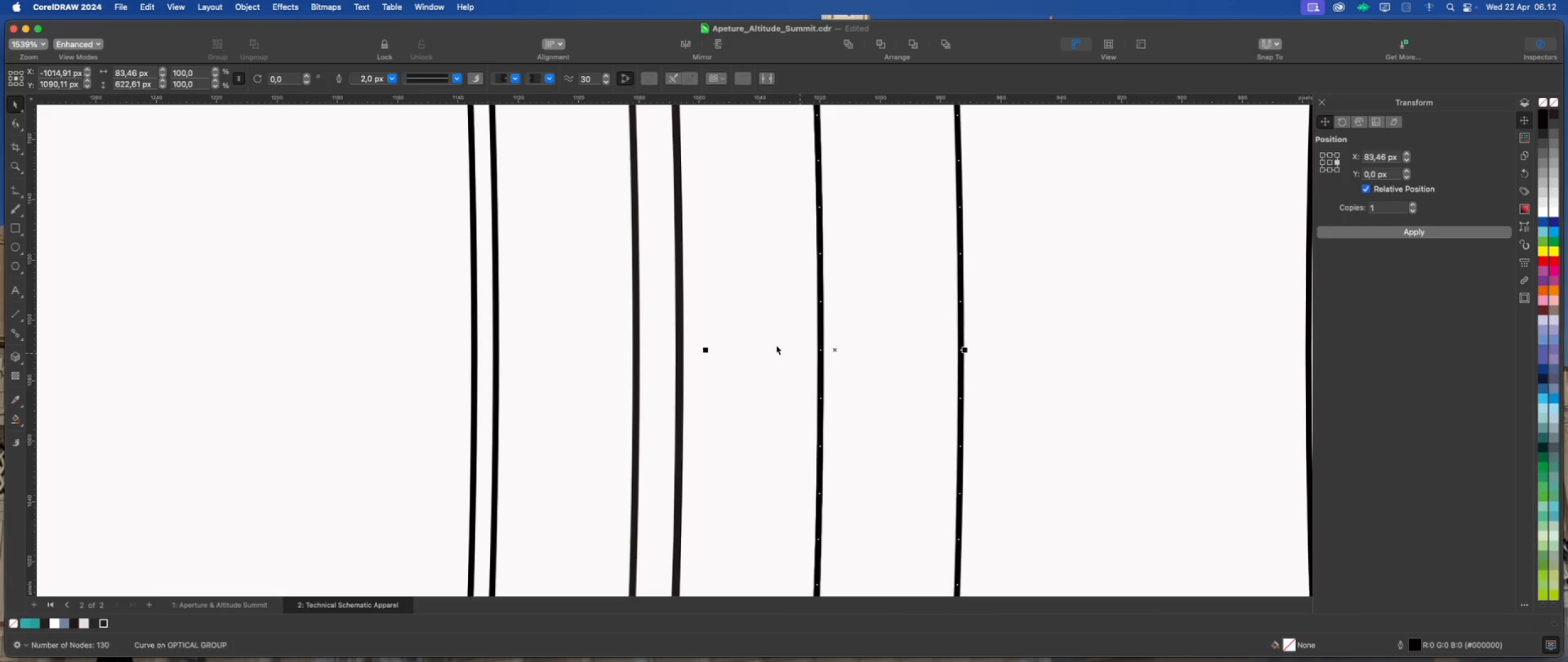 
hold_key(key=ShiftLeft, duration=3.98)
 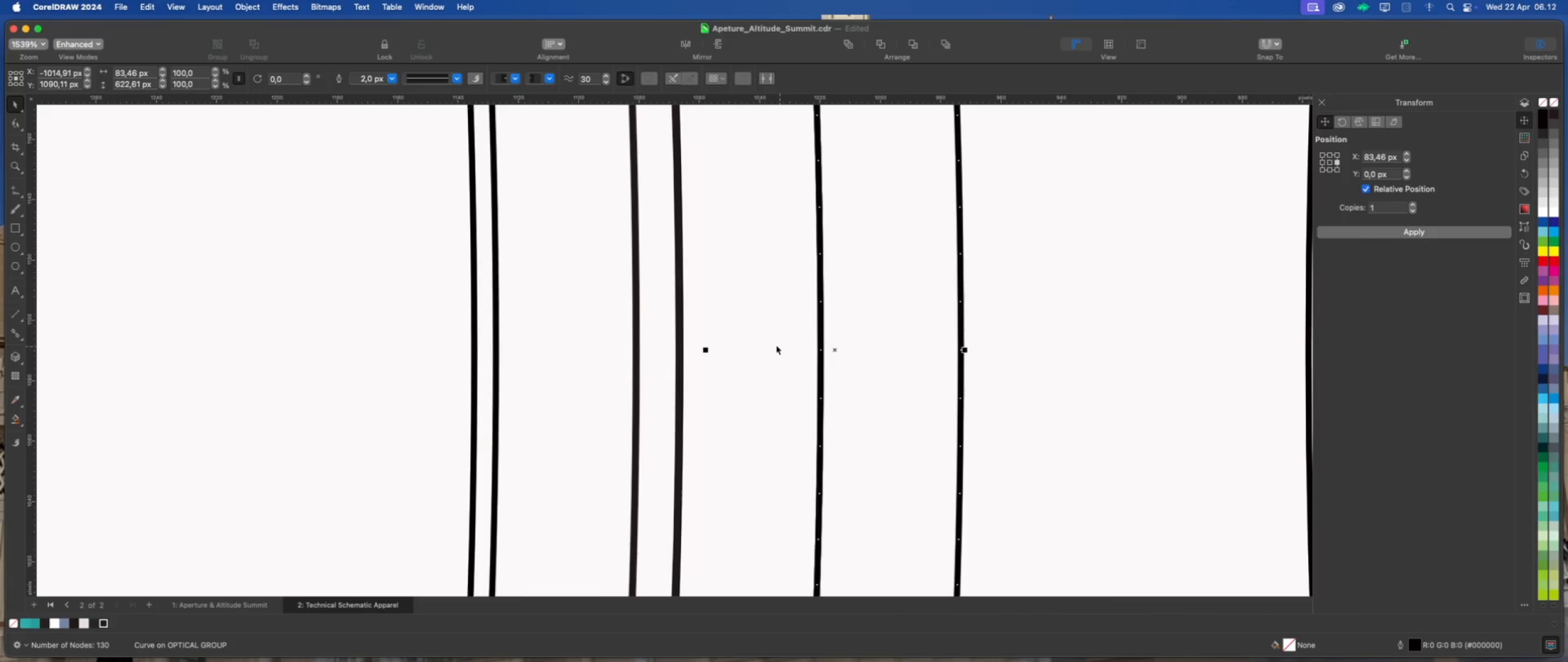 
scroll: coordinate [776, 345], scroll_direction: down, amount: 13.0
 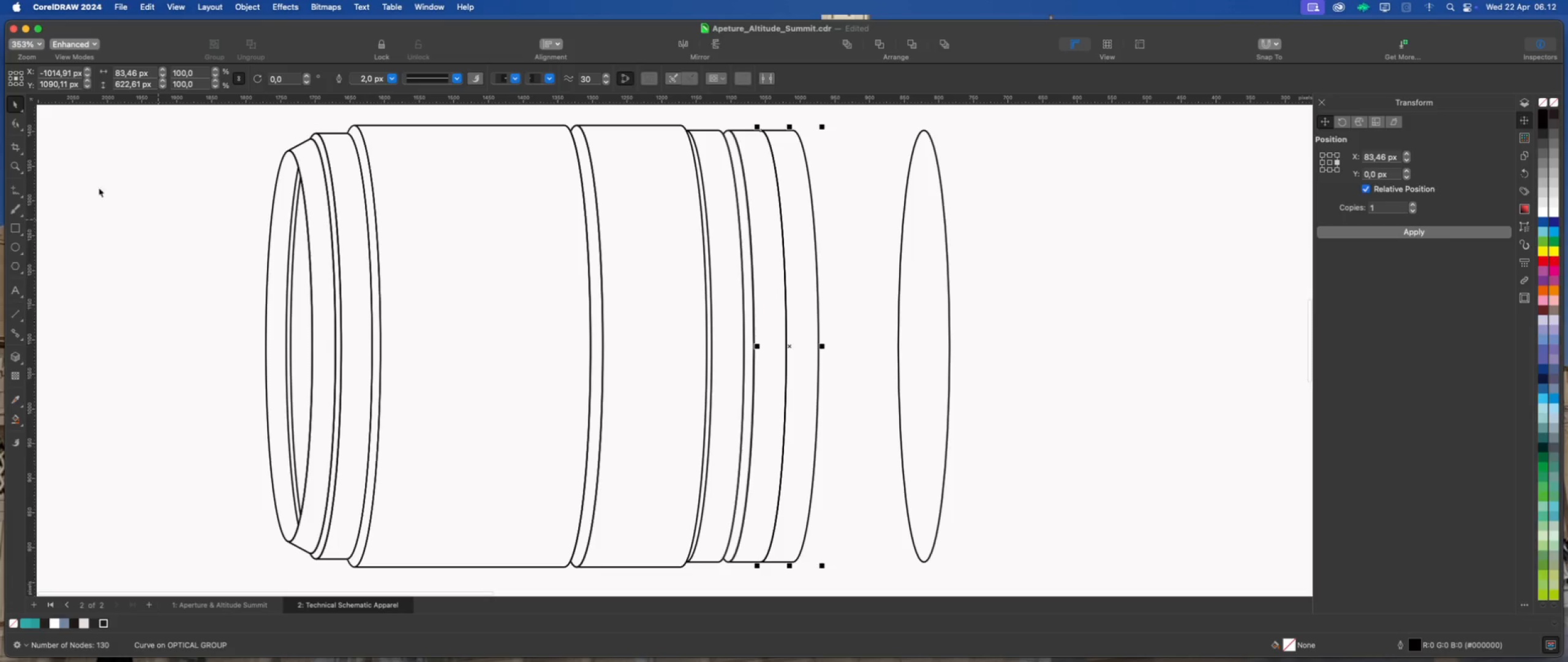 
left_click([21, 123])
 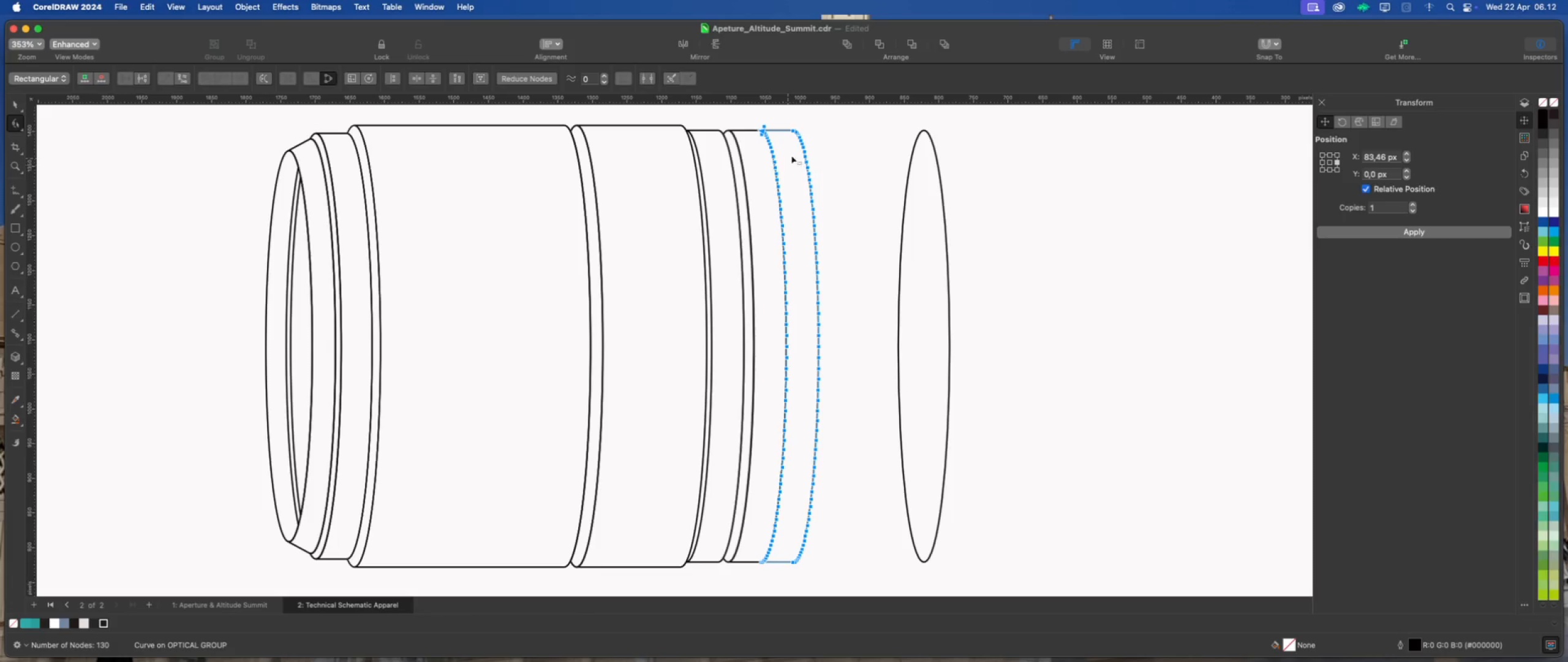 
scroll: coordinate [837, 149], scroll_direction: down, amount: 2.0
 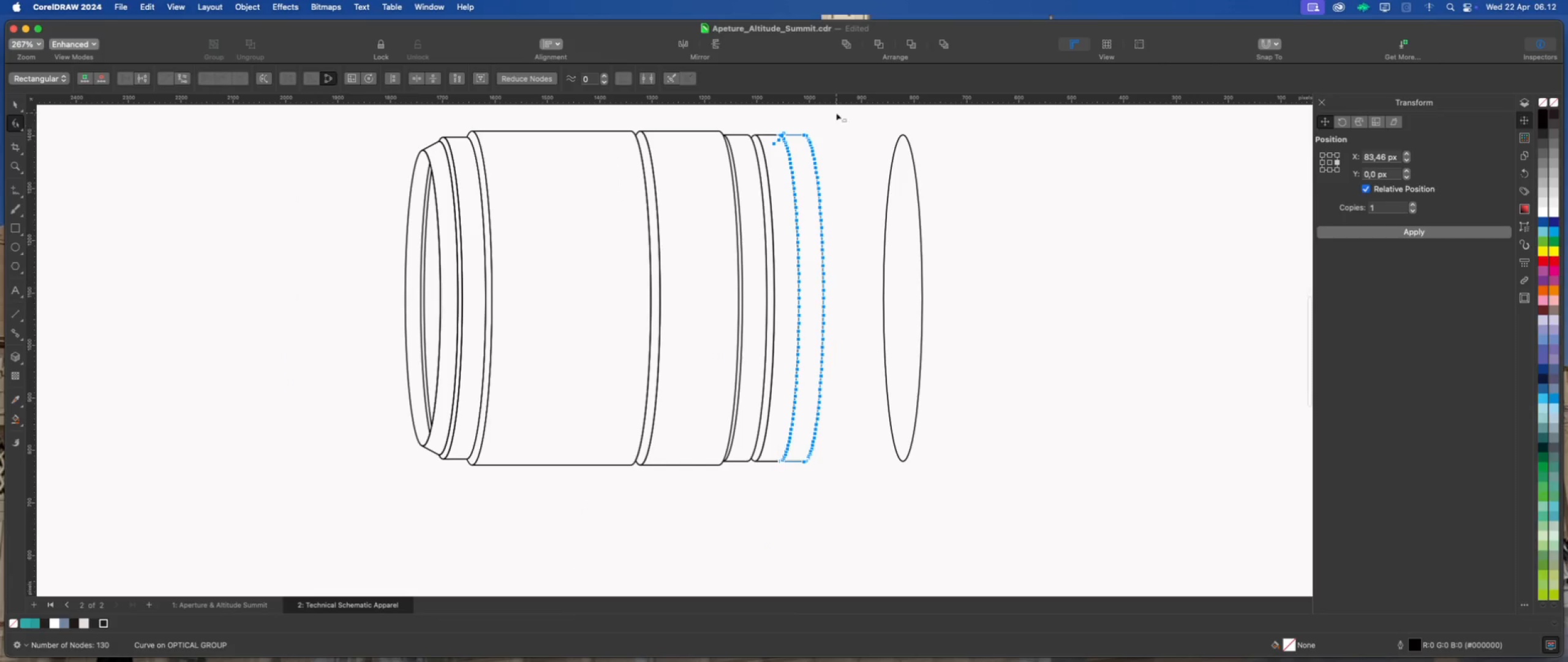 
left_click_drag(start_coordinate=[836, 113], to_coordinate=[803, 474])
 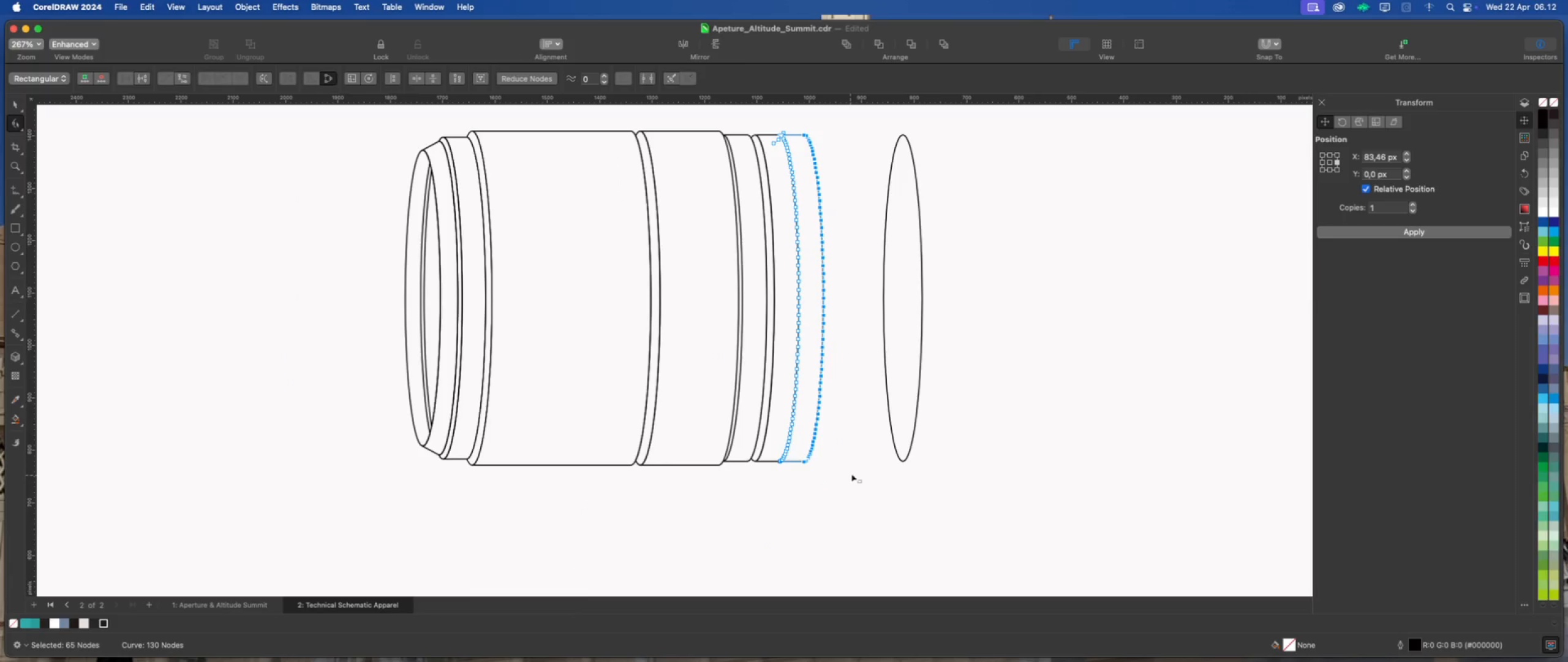 
scroll: coordinate [826, 447], scroll_direction: up, amount: 5.0
 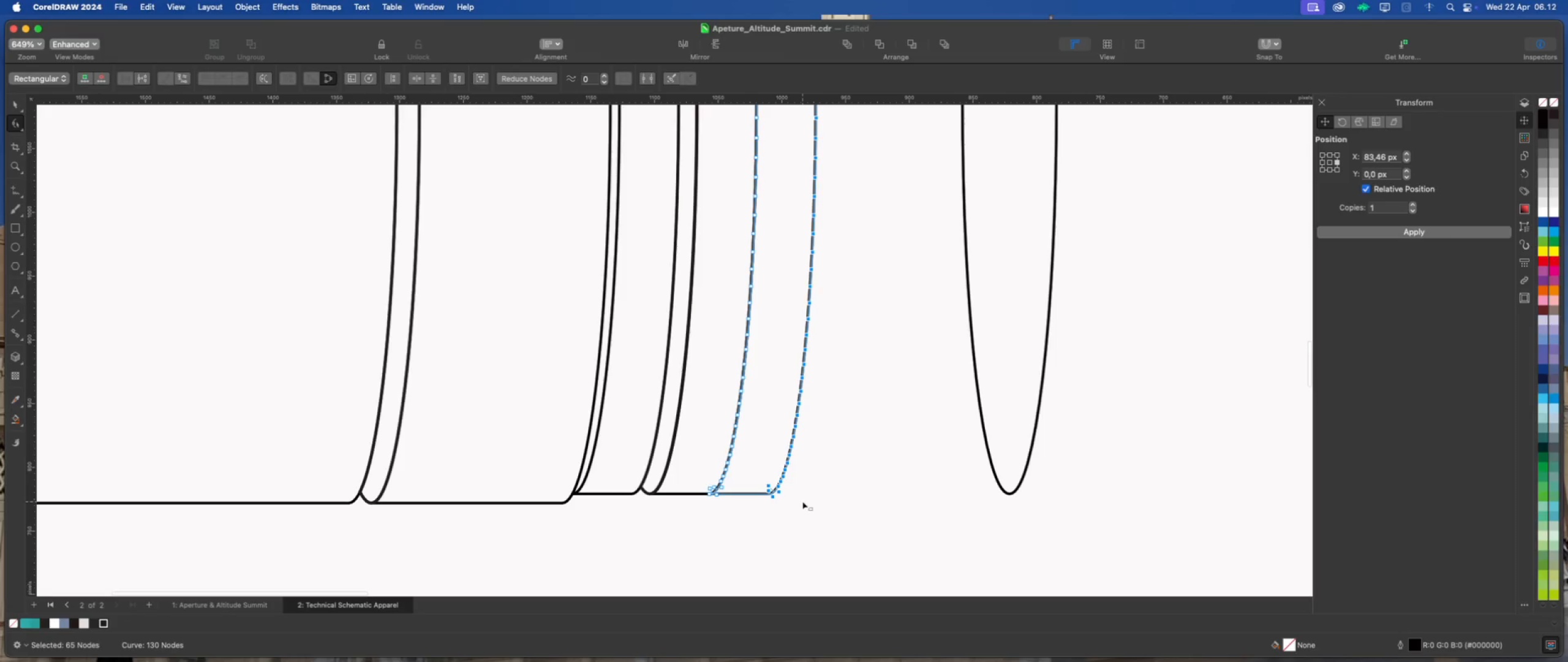 
scroll: coordinate [745, 487], scroll_direction: down, amount: 10.0
 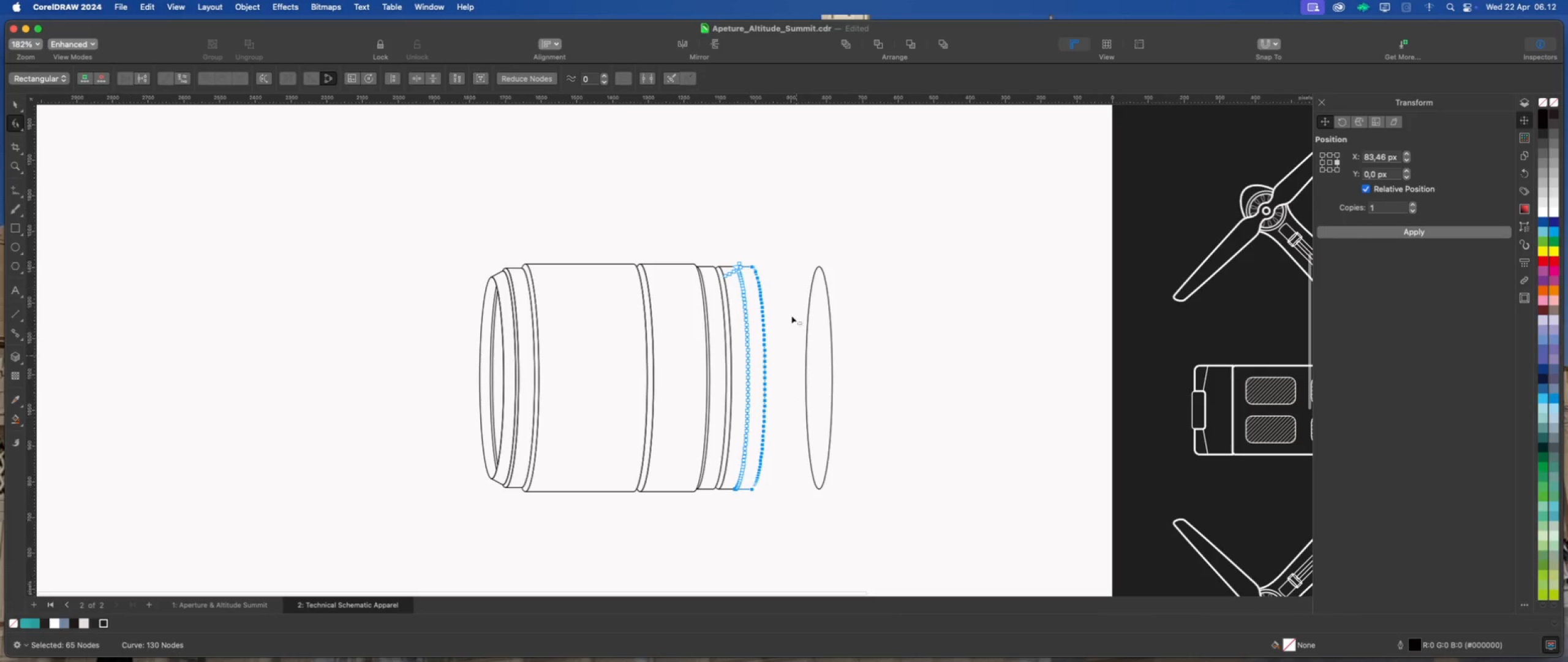 
scroll: coordinate [780, 275], scroll_direction: up, amount: 5.0
 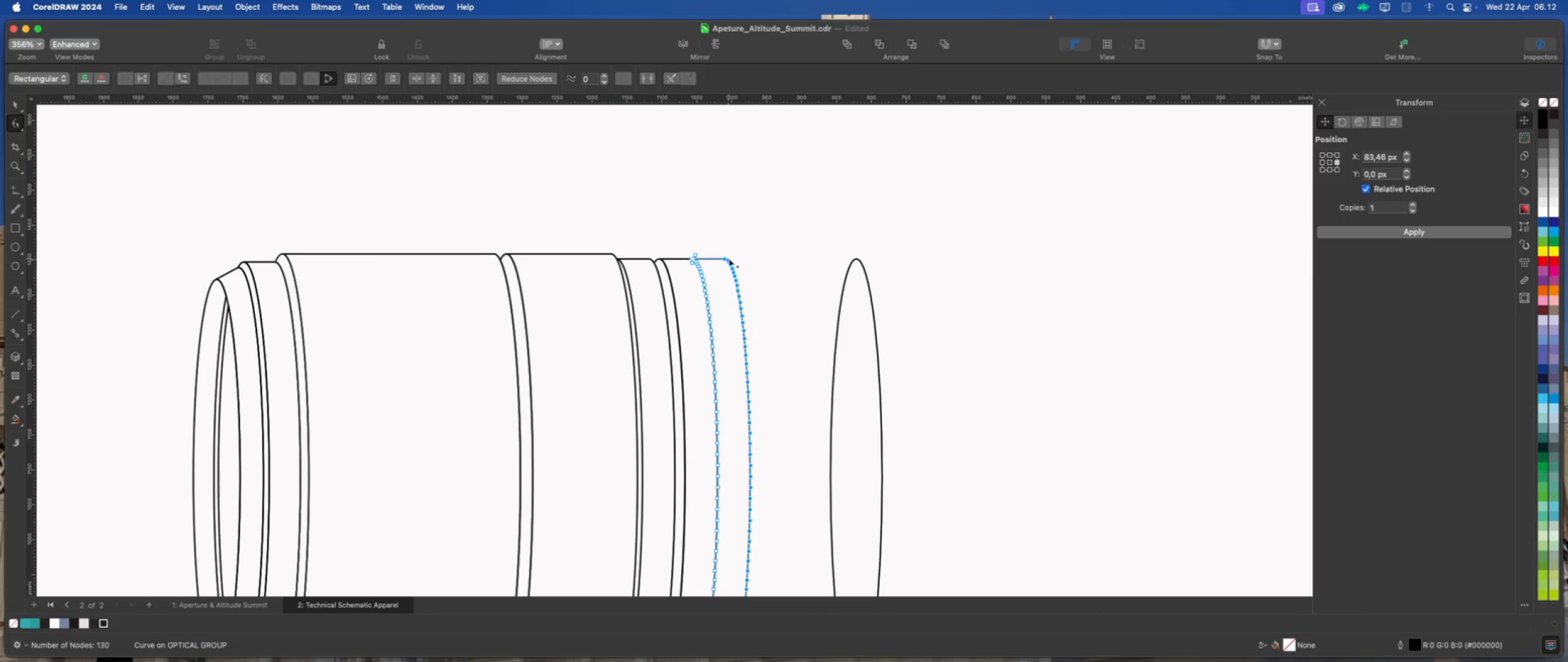 
left_click_drag(start_coordinate=[723, 257], to_coordinate=[763, 262])
 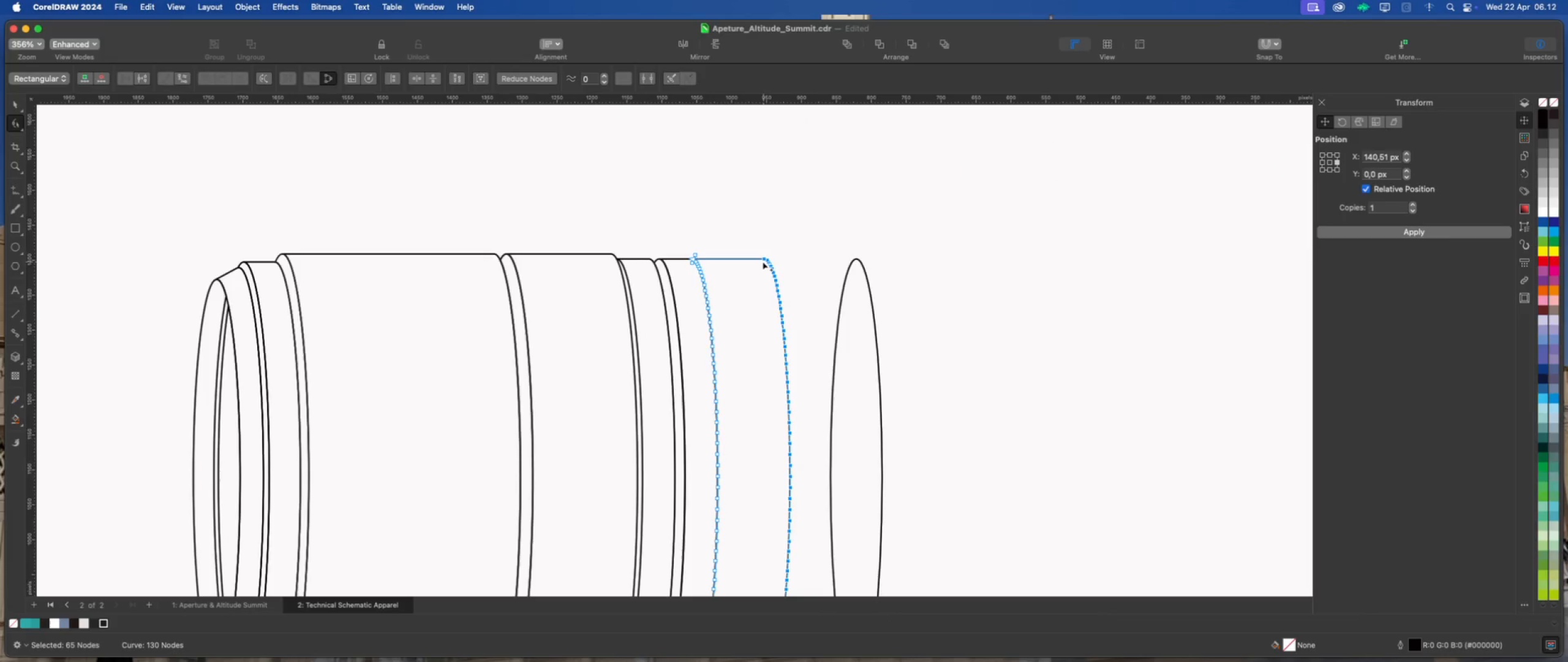 
hold_key(key=ShiftLeft, duration=3.19)
 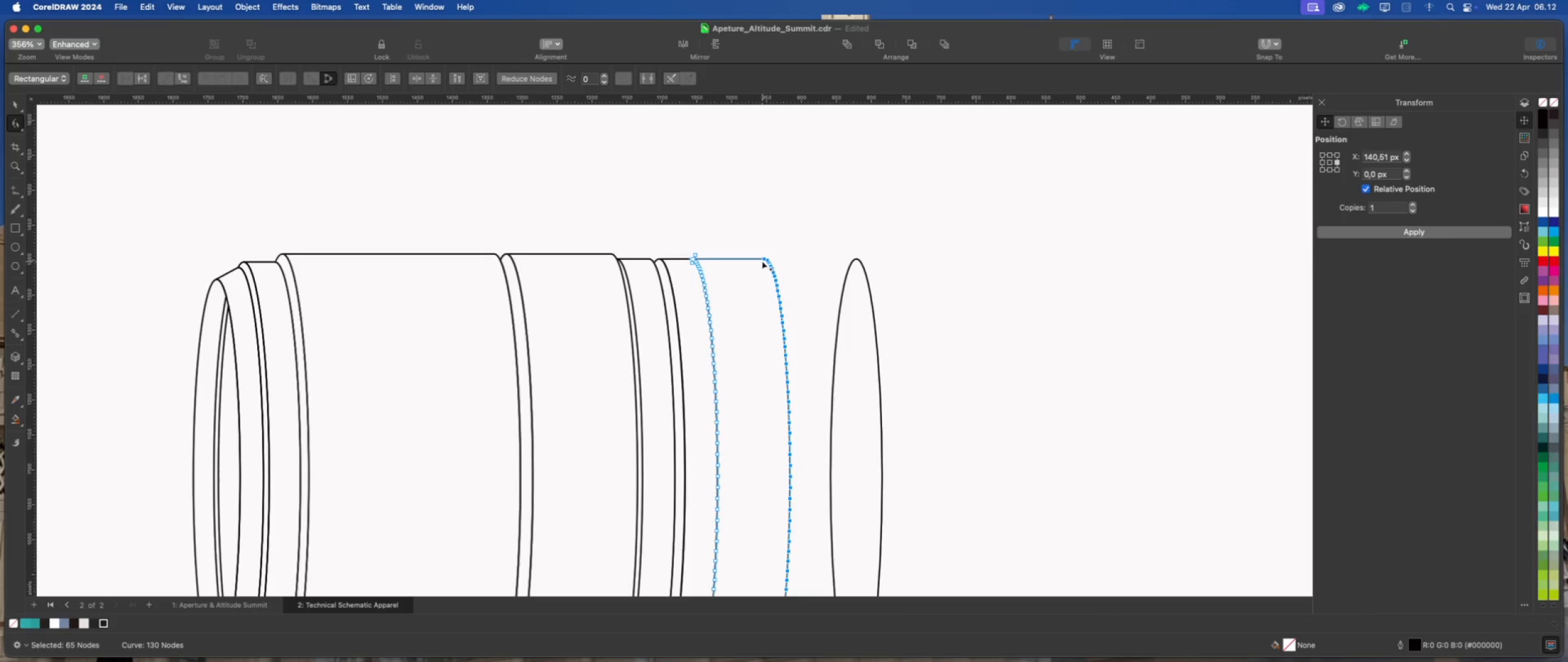 
scroll: coordinate [762, 261], scroll_direction: down, amount: 4.0
 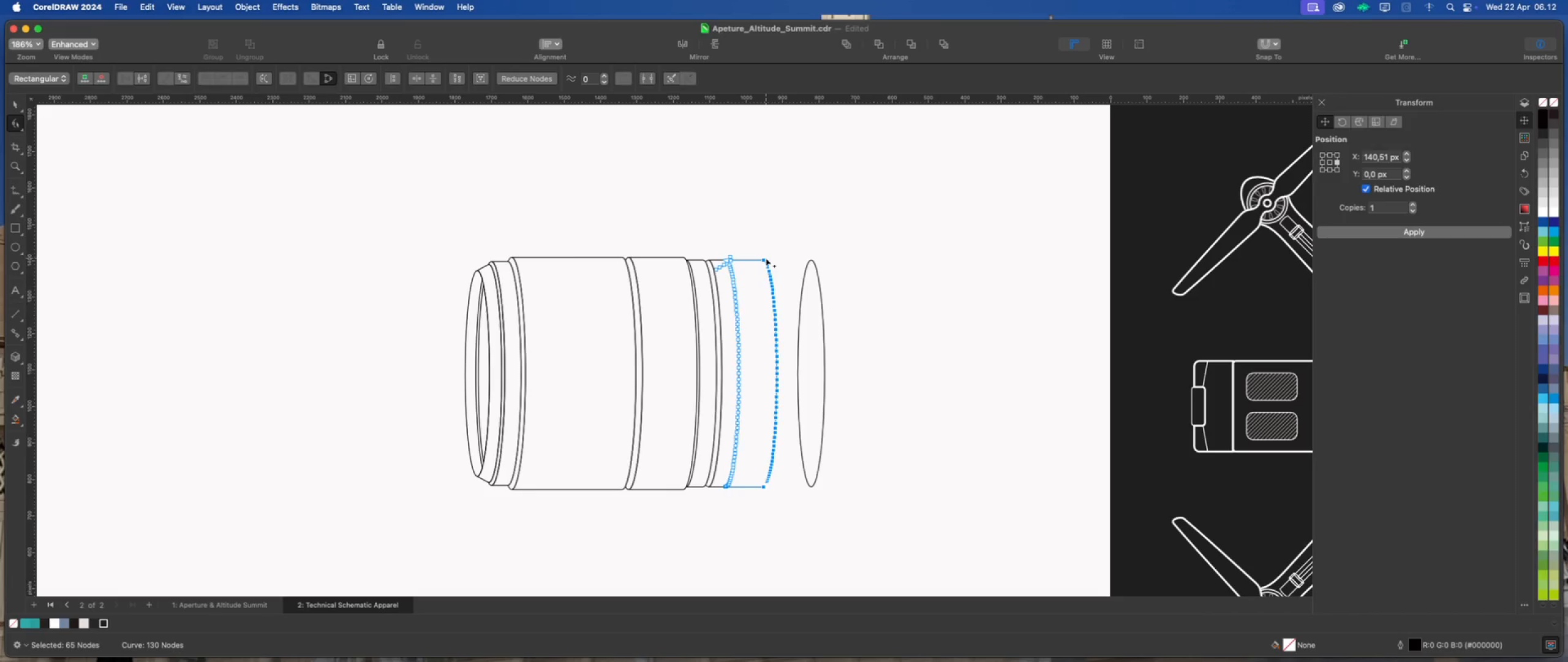 
wait(11.29)
 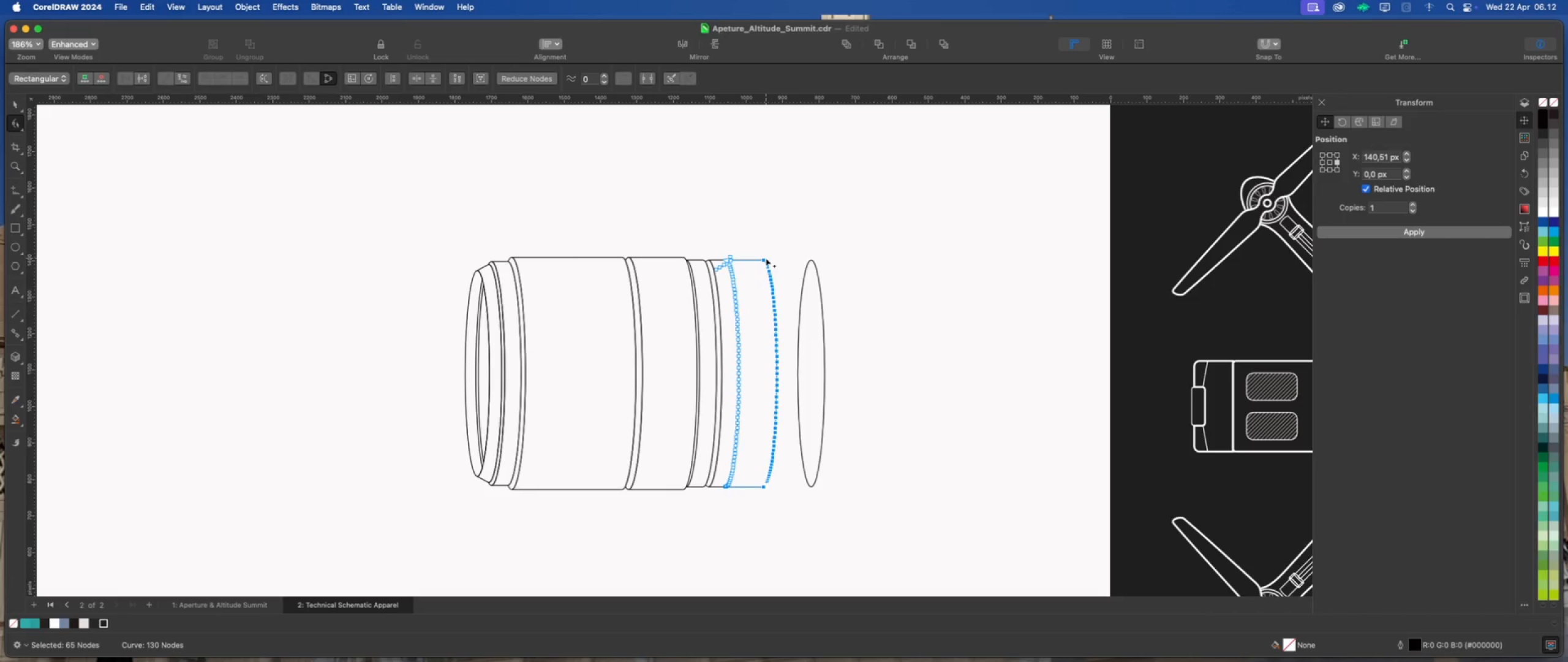 
left_click([15, 106])
 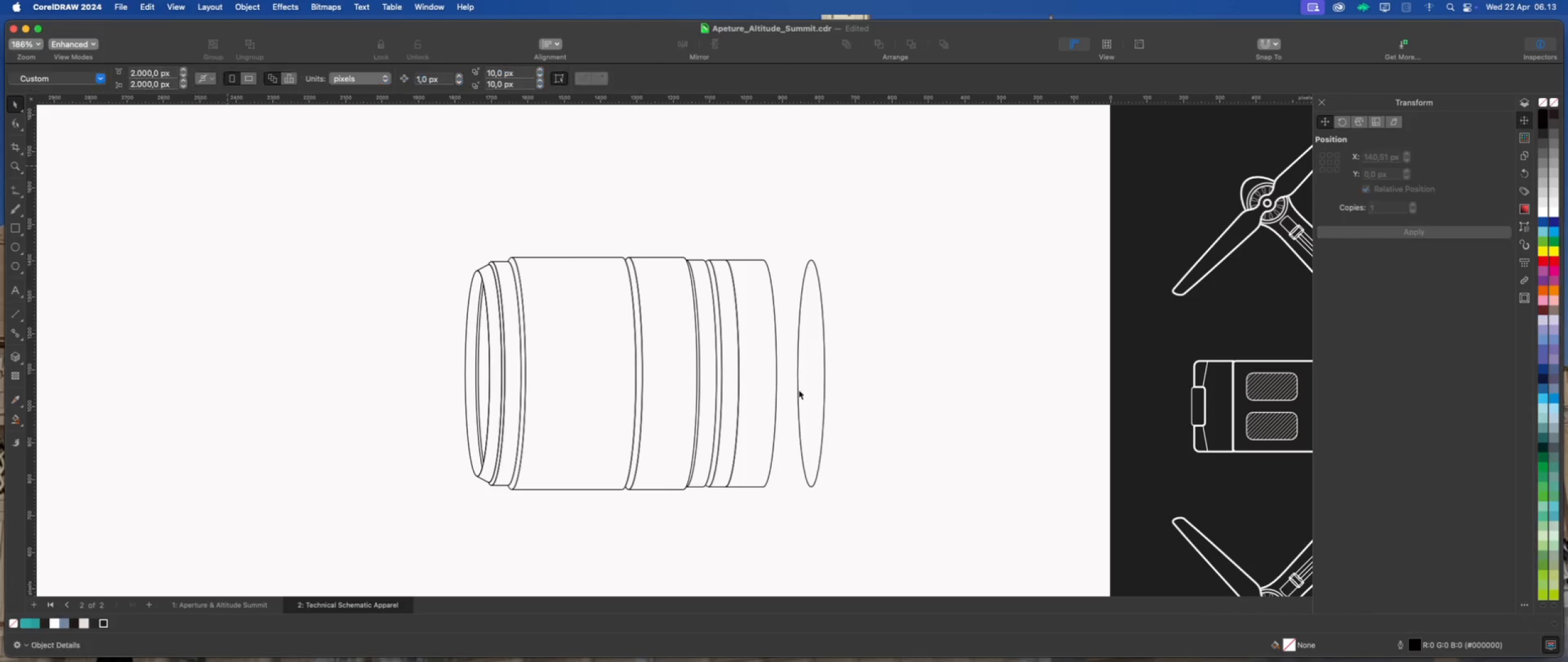 
left_click([819, 392])
 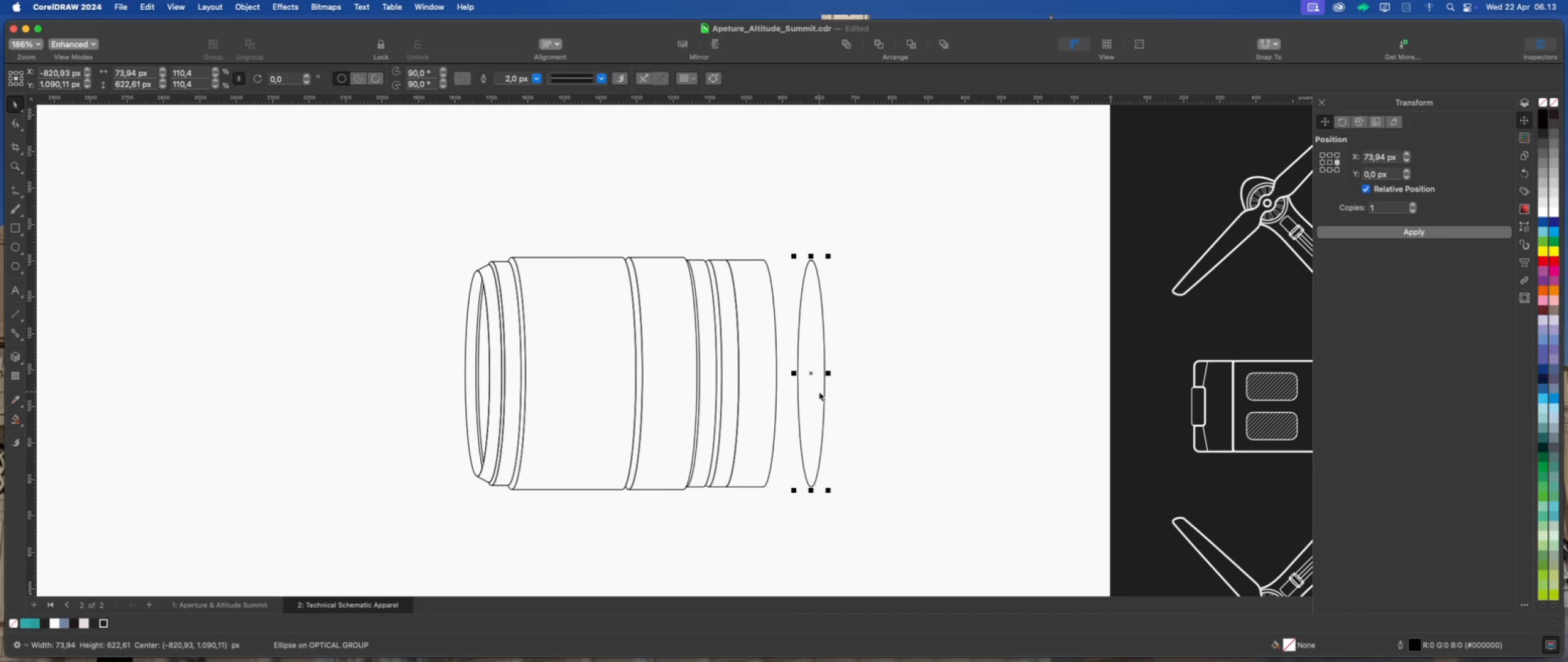 
wait(7.04)
 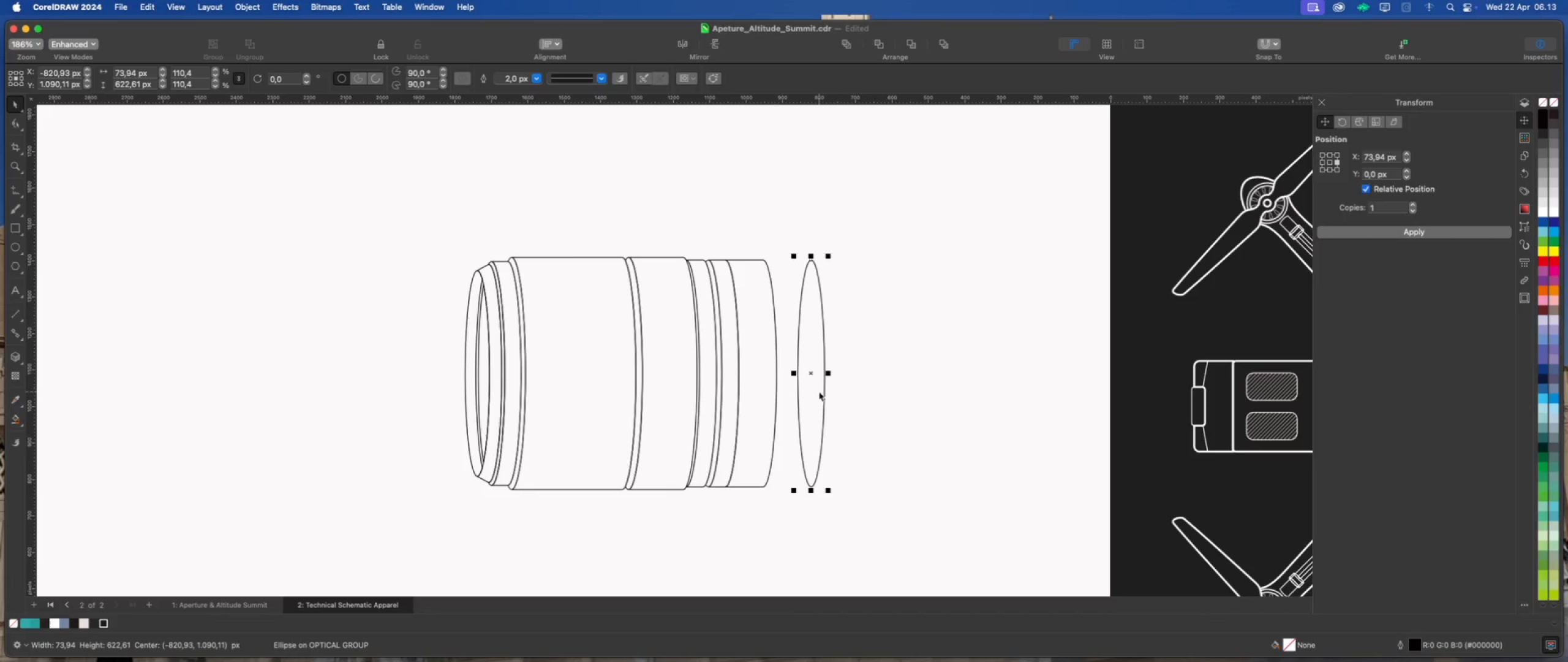 
scroll: coordinate [809, 362], scroll_direction: up, amount: 1.0
 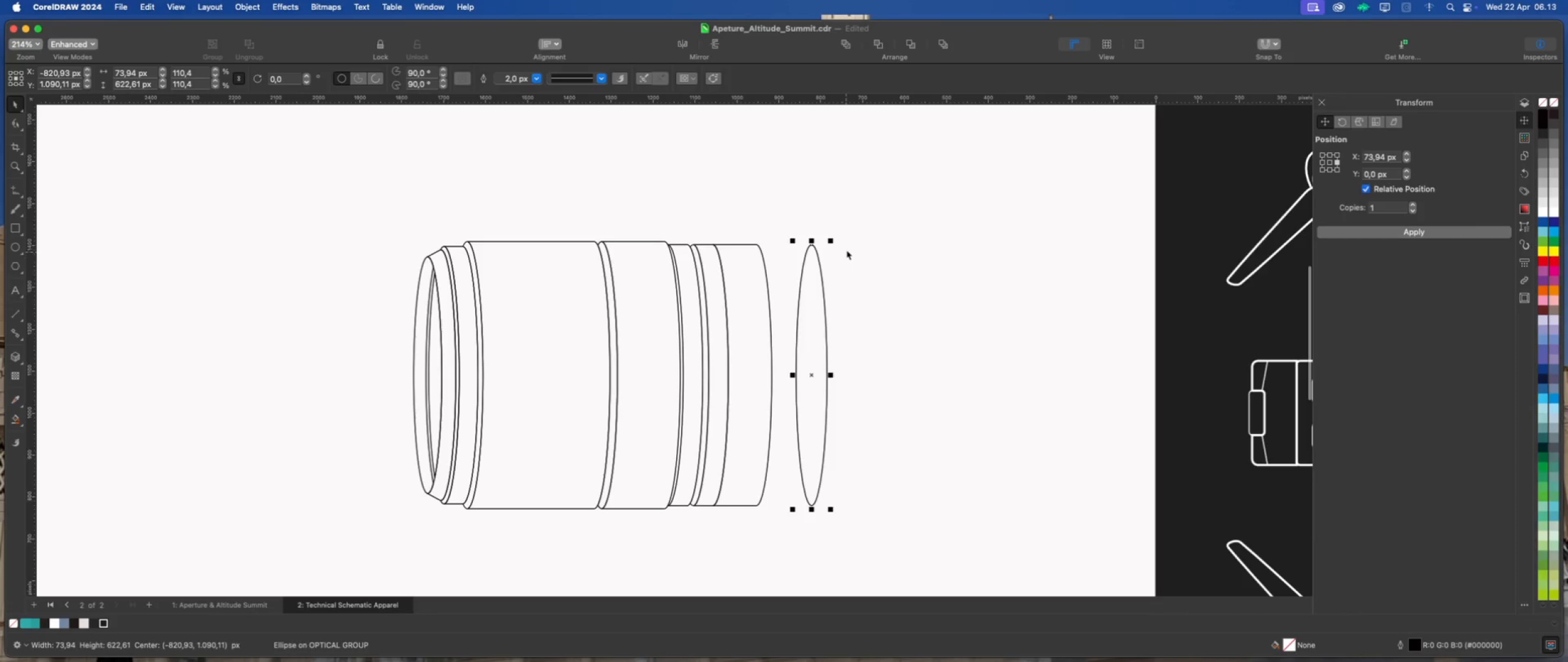 
hold_key(key=ShiftLeft, duration=1.84)
 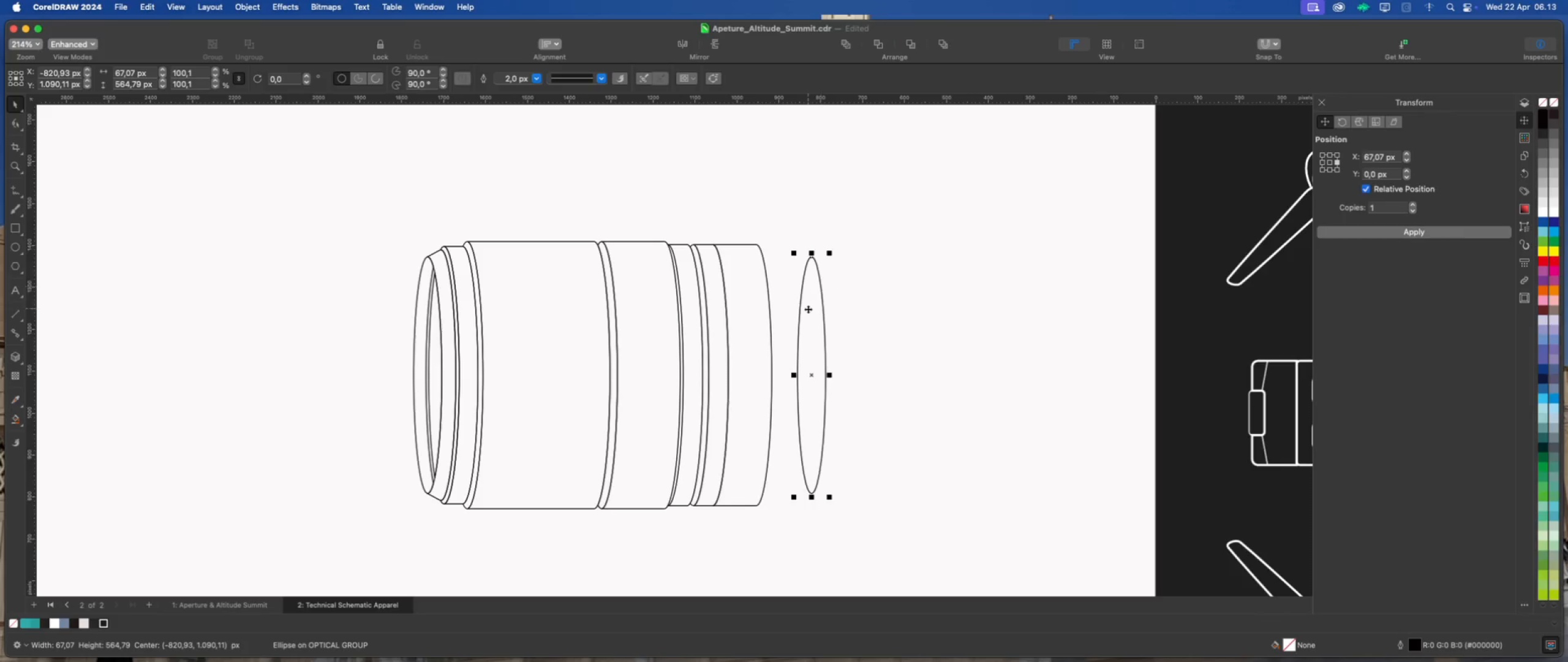 
left_click_drag(start_coordinate=[808, 309], to_coordinate=[760, 306])
 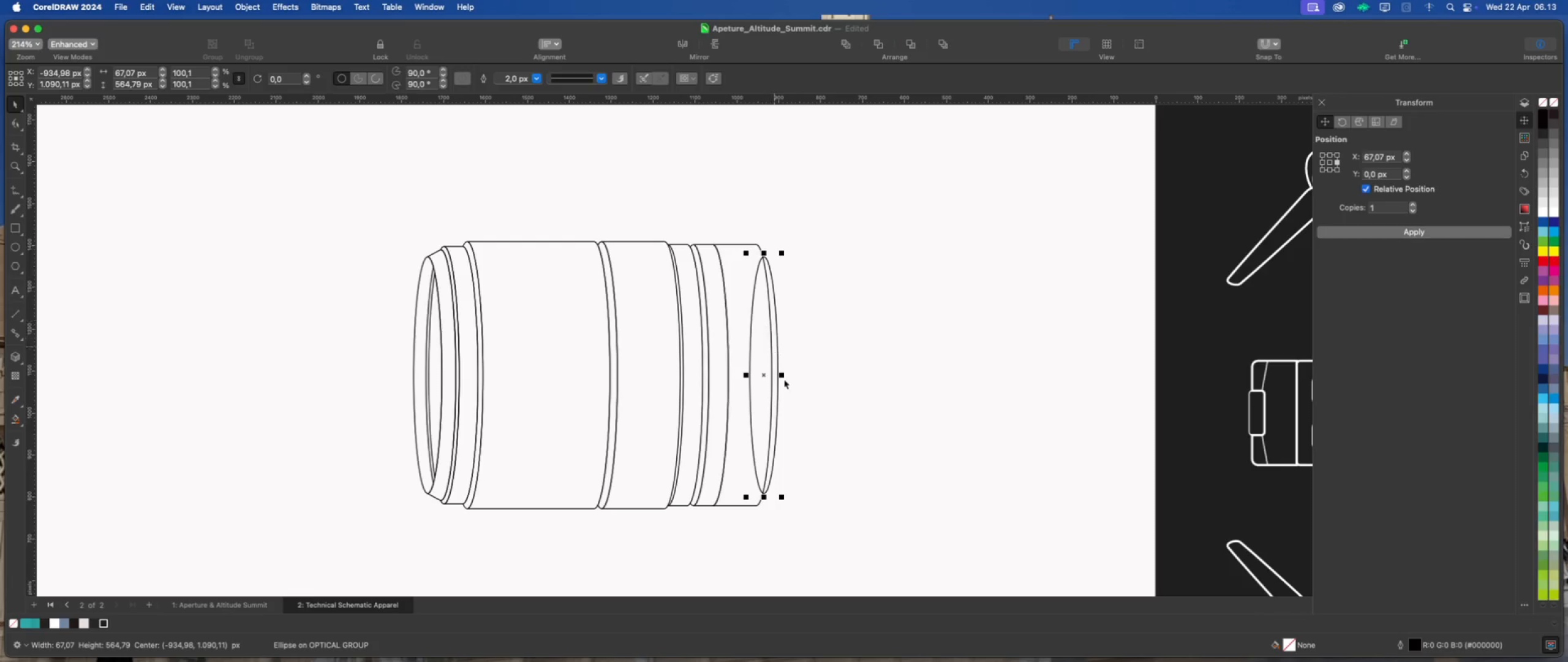 
hold_key(key=ShiftLeft, duration=2.11)
 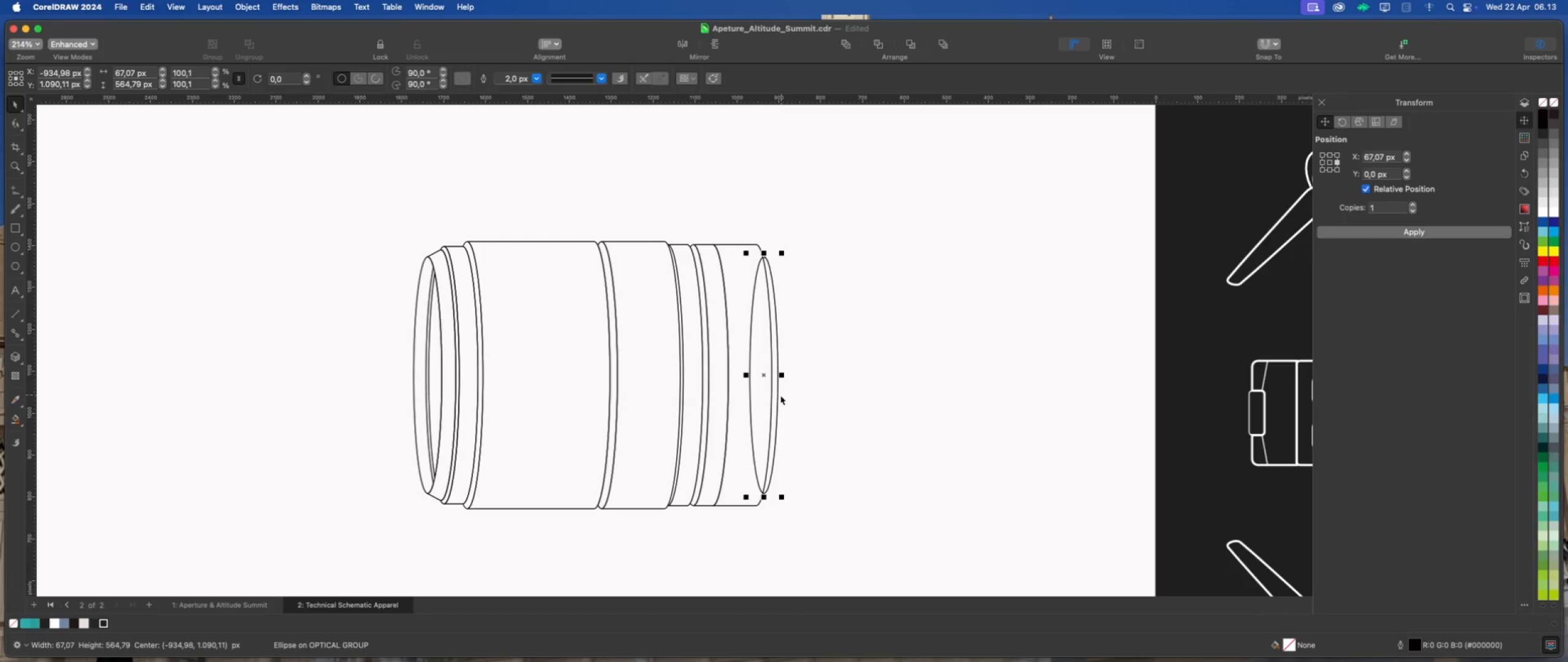 
scroll: coordinate [788, 428], scroll_direction: up, amount: 2.0
 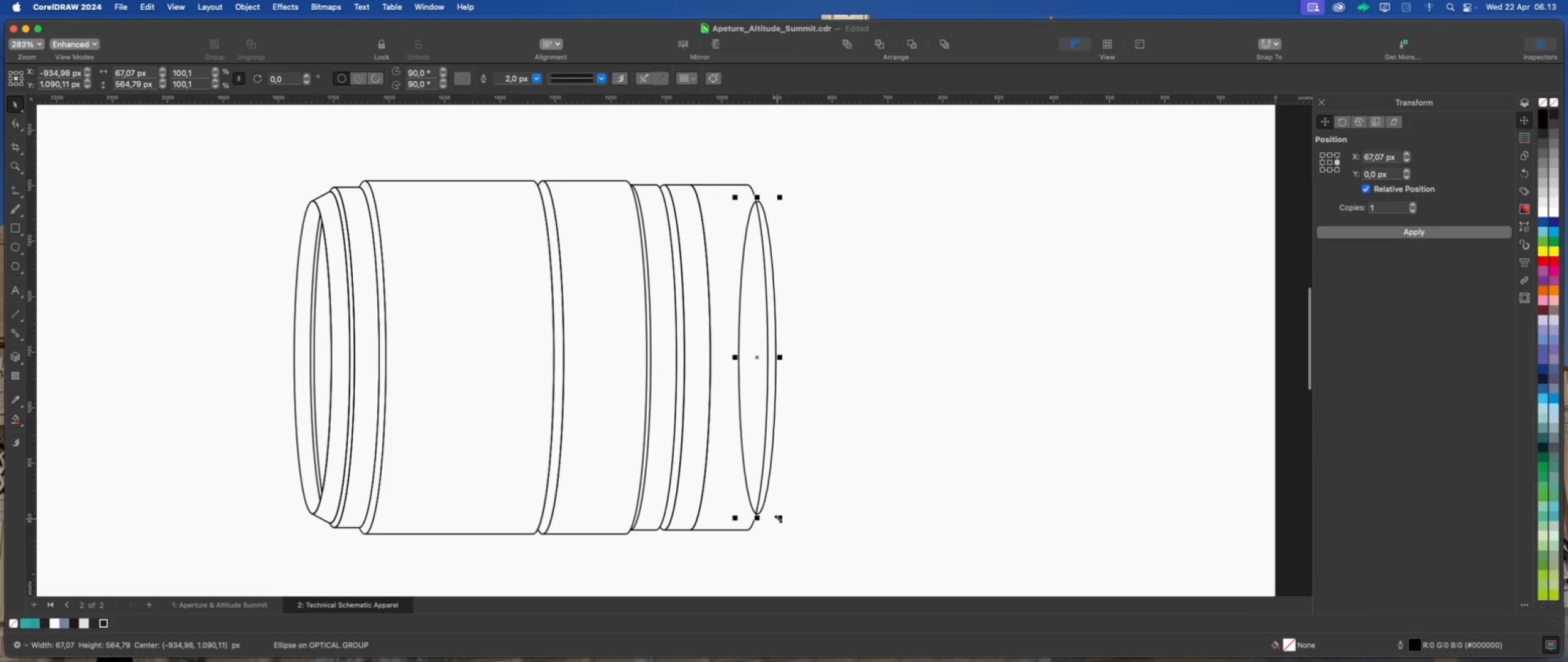 
left_click_drag(start_coordinate=[779, 519], to_coordinate=[782, 527])
 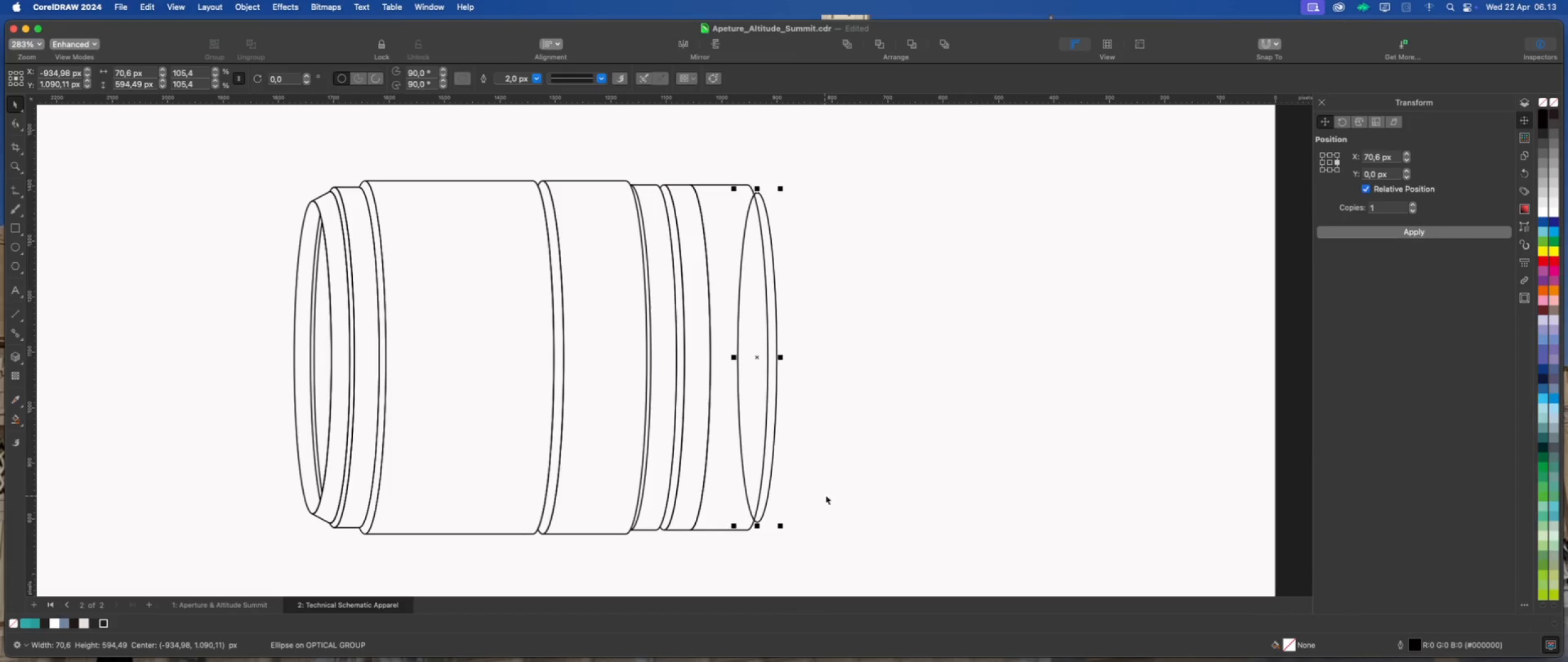 
hold_key(key=ShiftLeft, duration=1.72)
 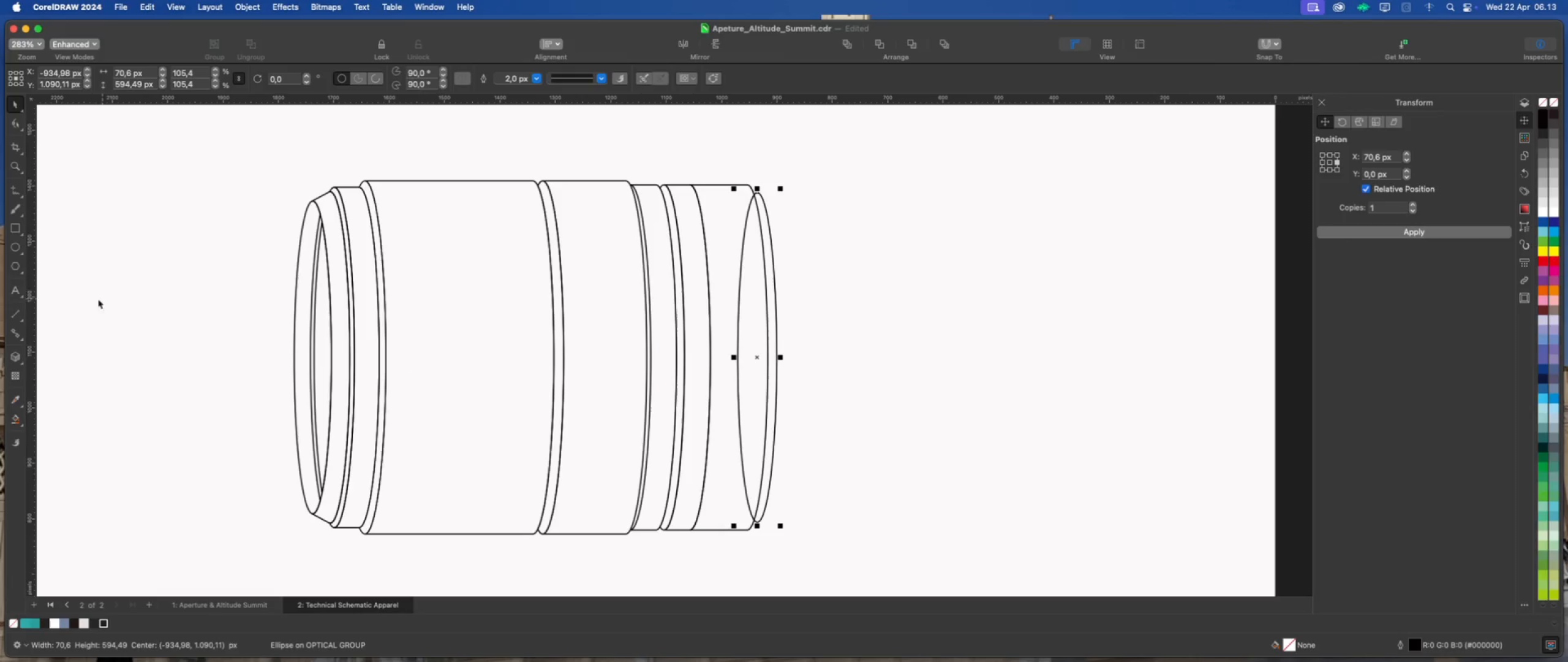 
left_click([18, 356])
 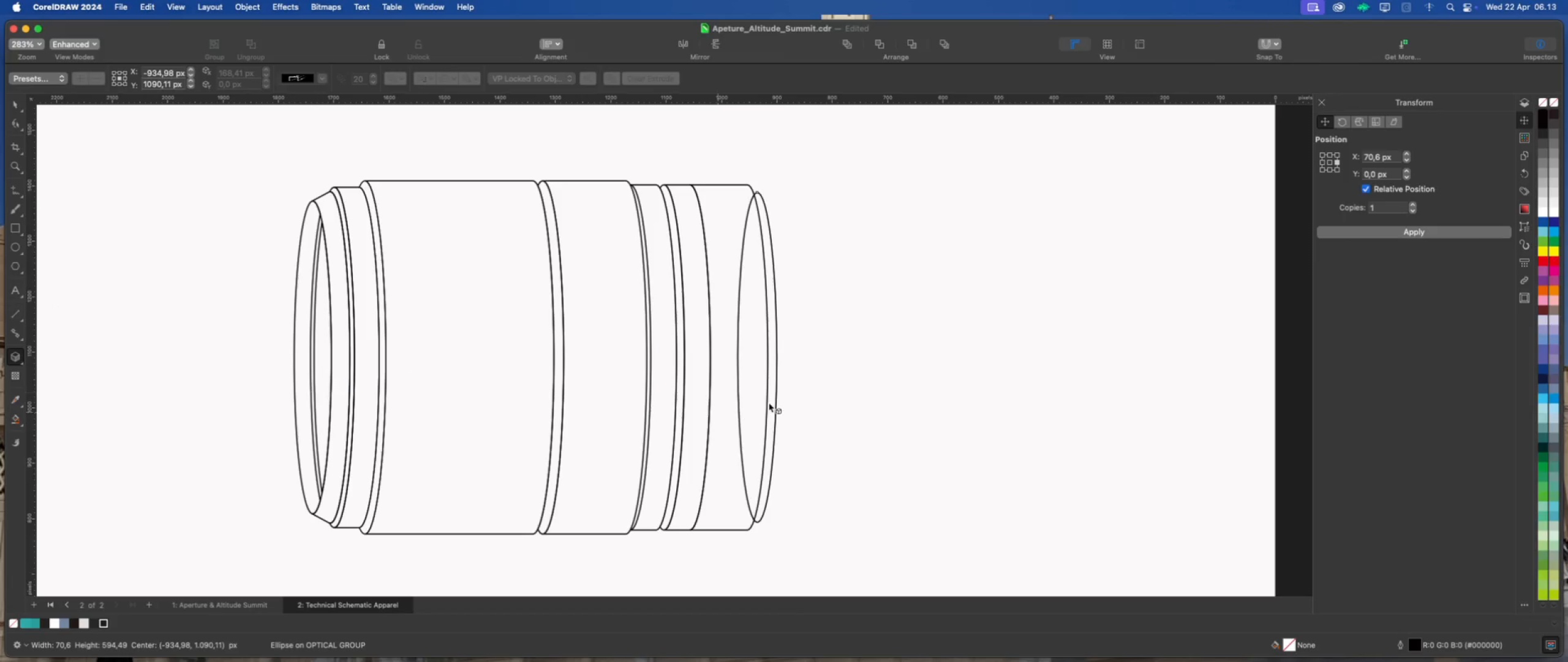 
scroll: coordinate [796, 379], scroll_direction: up, amount: 2.0
 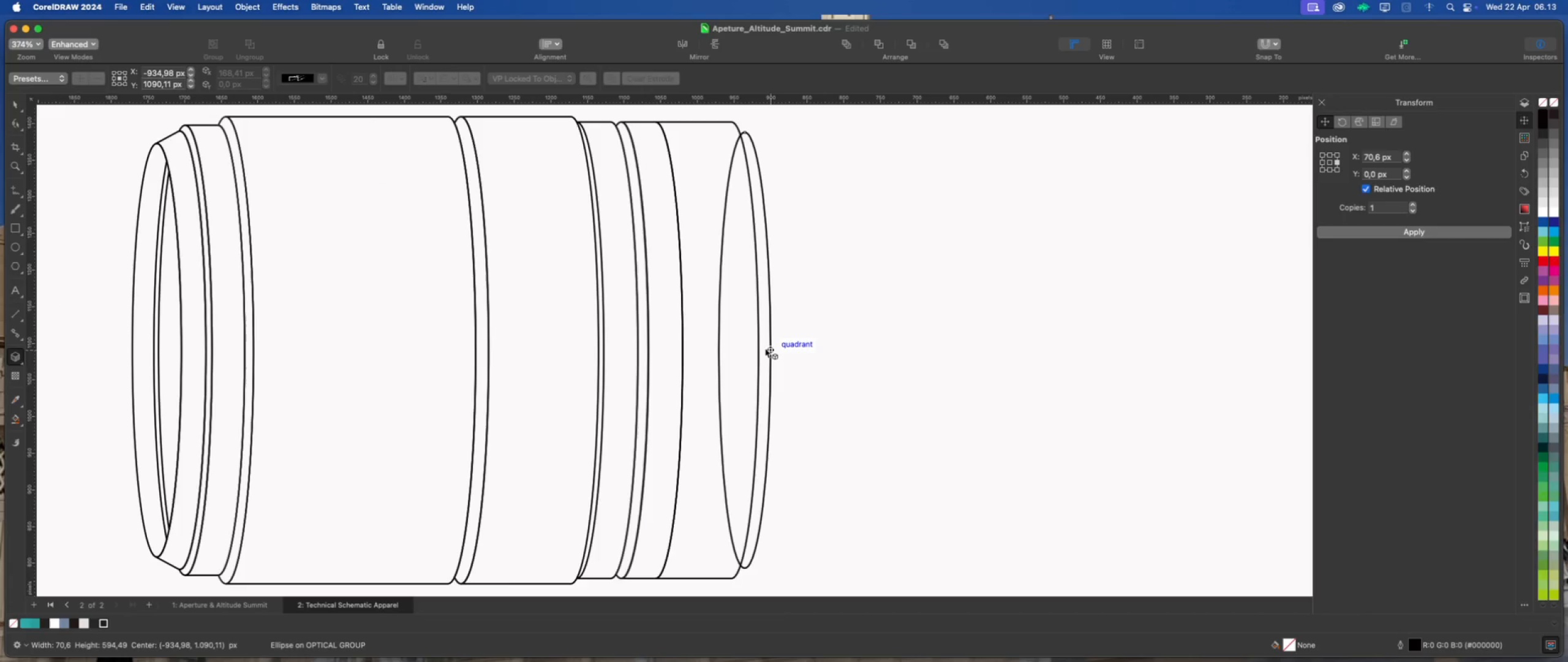 
left_click_drag(start_coordinate=[765, 348], to_coordinate=[805, 350])
 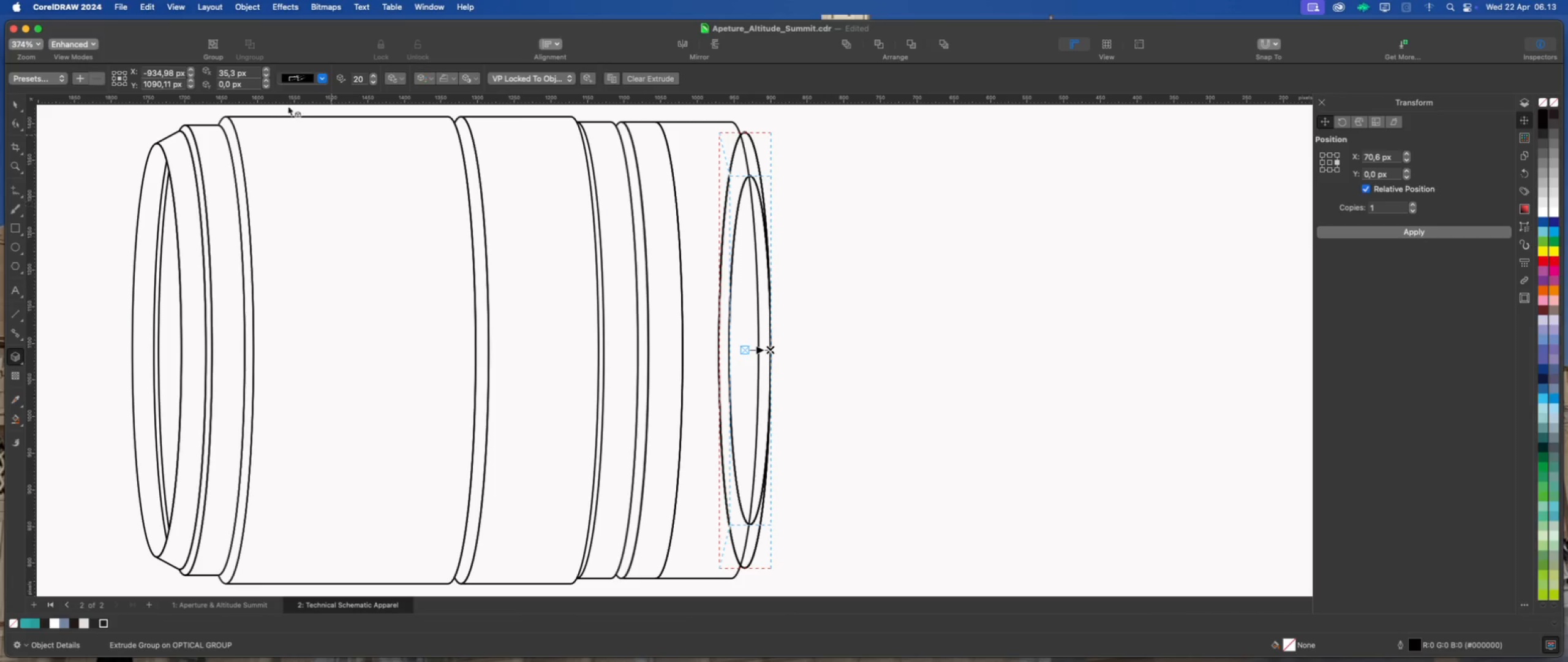 
left_click([326, 79])
 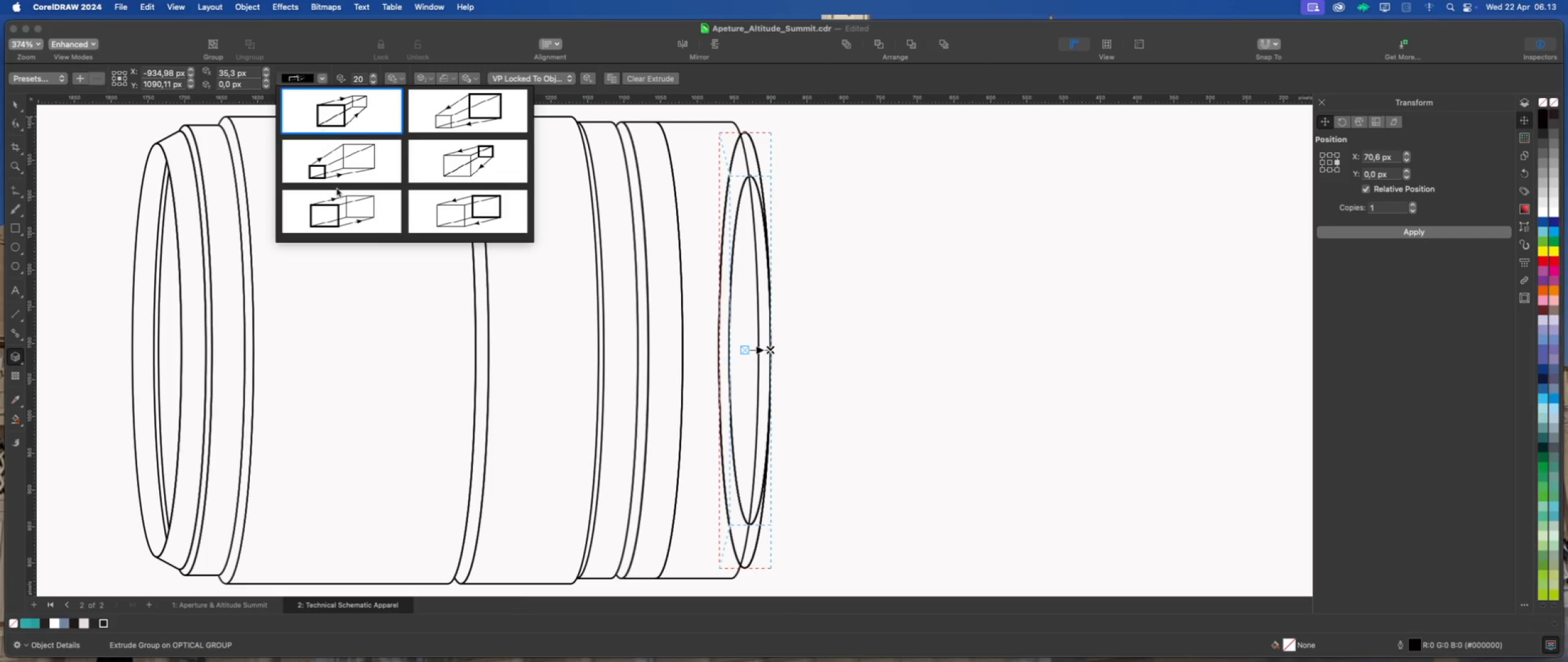 
left_click([342, 205])
 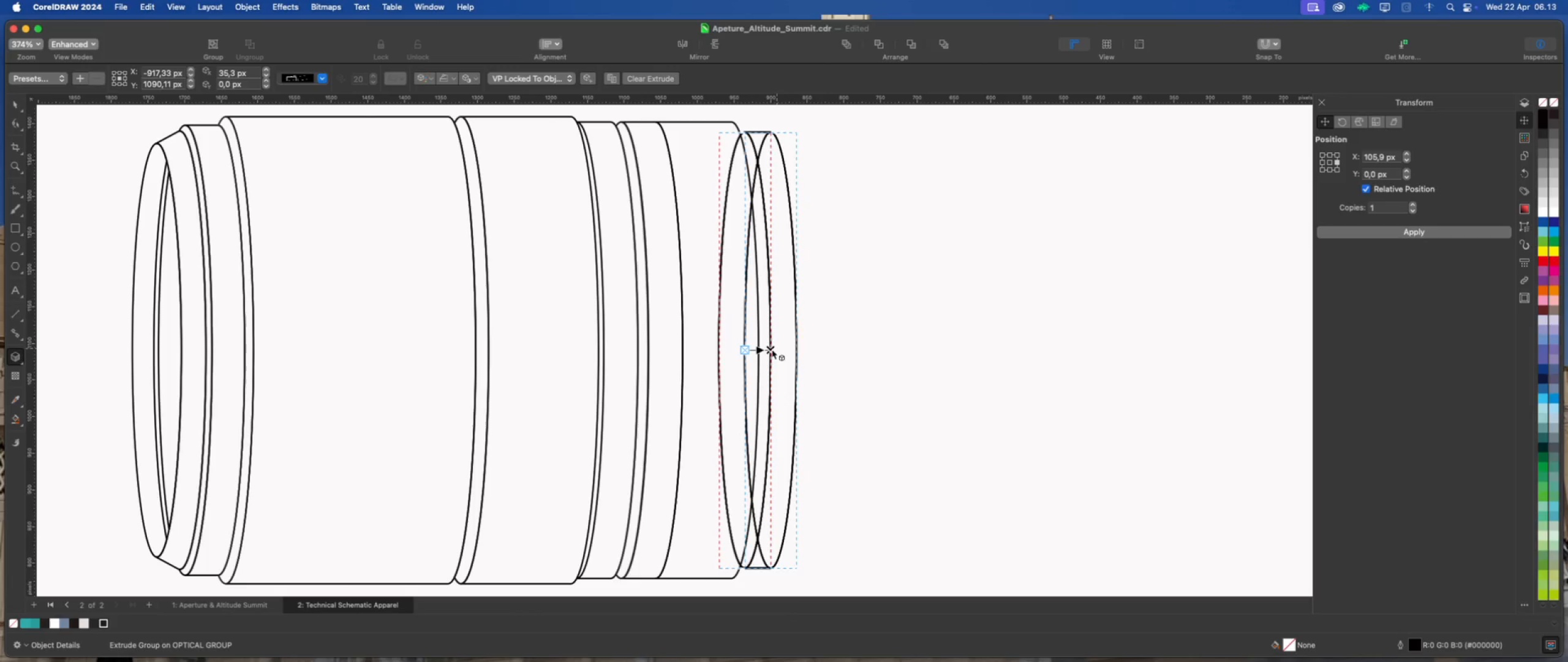 
left_click_drag(start_coordinate=[771, 349], to_coordinate=[840, 351])
 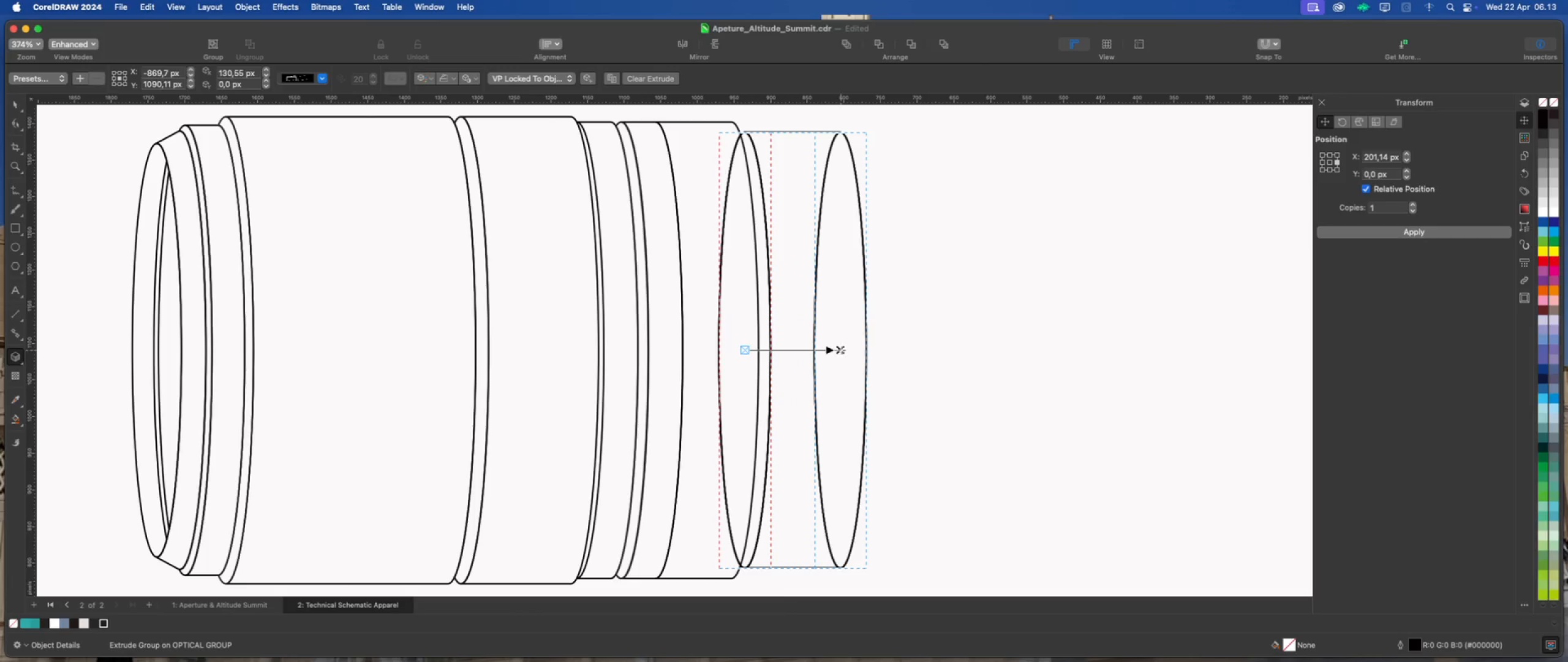 
hold_key(key=ShiftLeft, duration=2.47)
 